 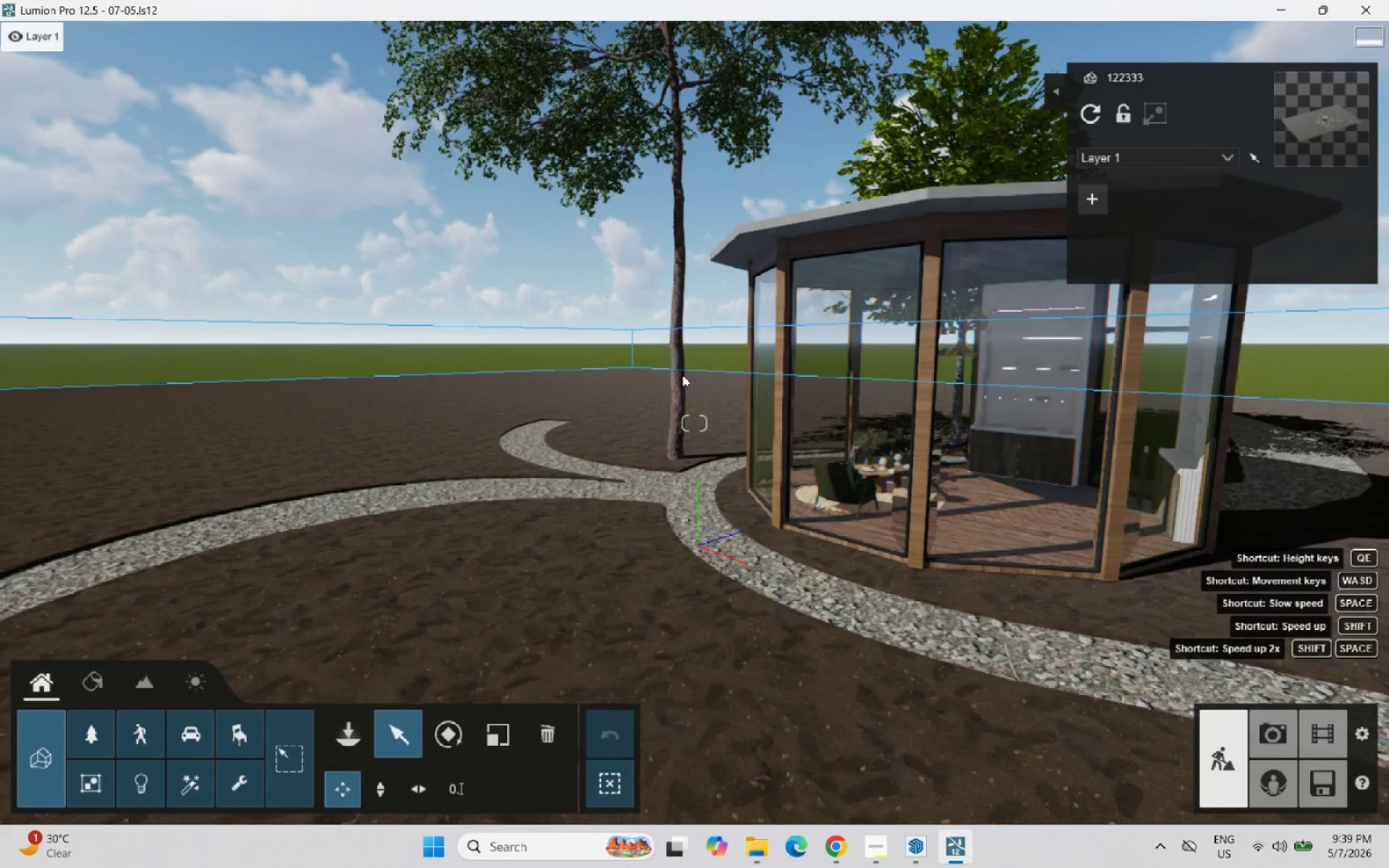 
scroll: coordinate [914, 540], scroll_direction: up, amount: 3.0
 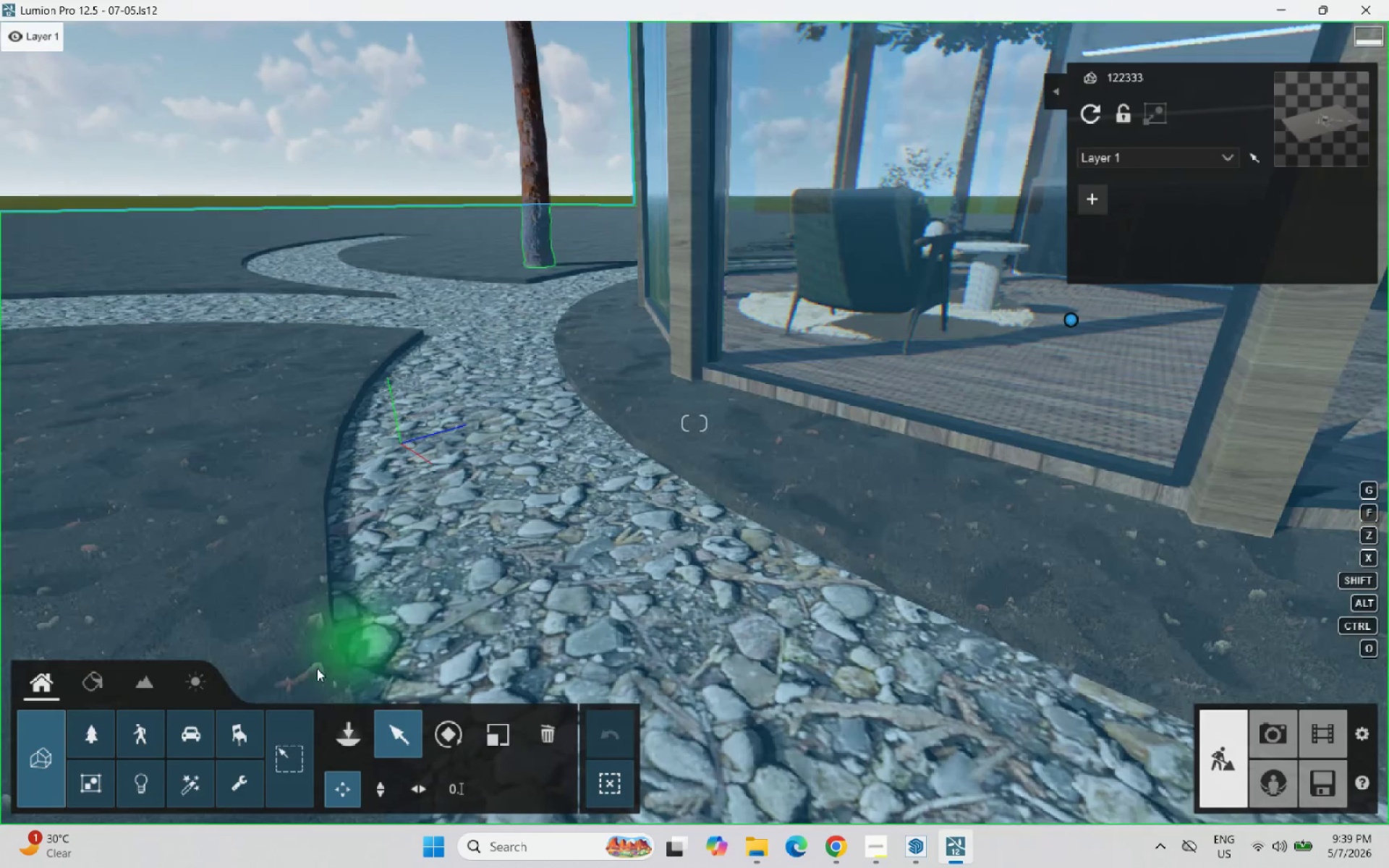 
left_click([86, 678])
 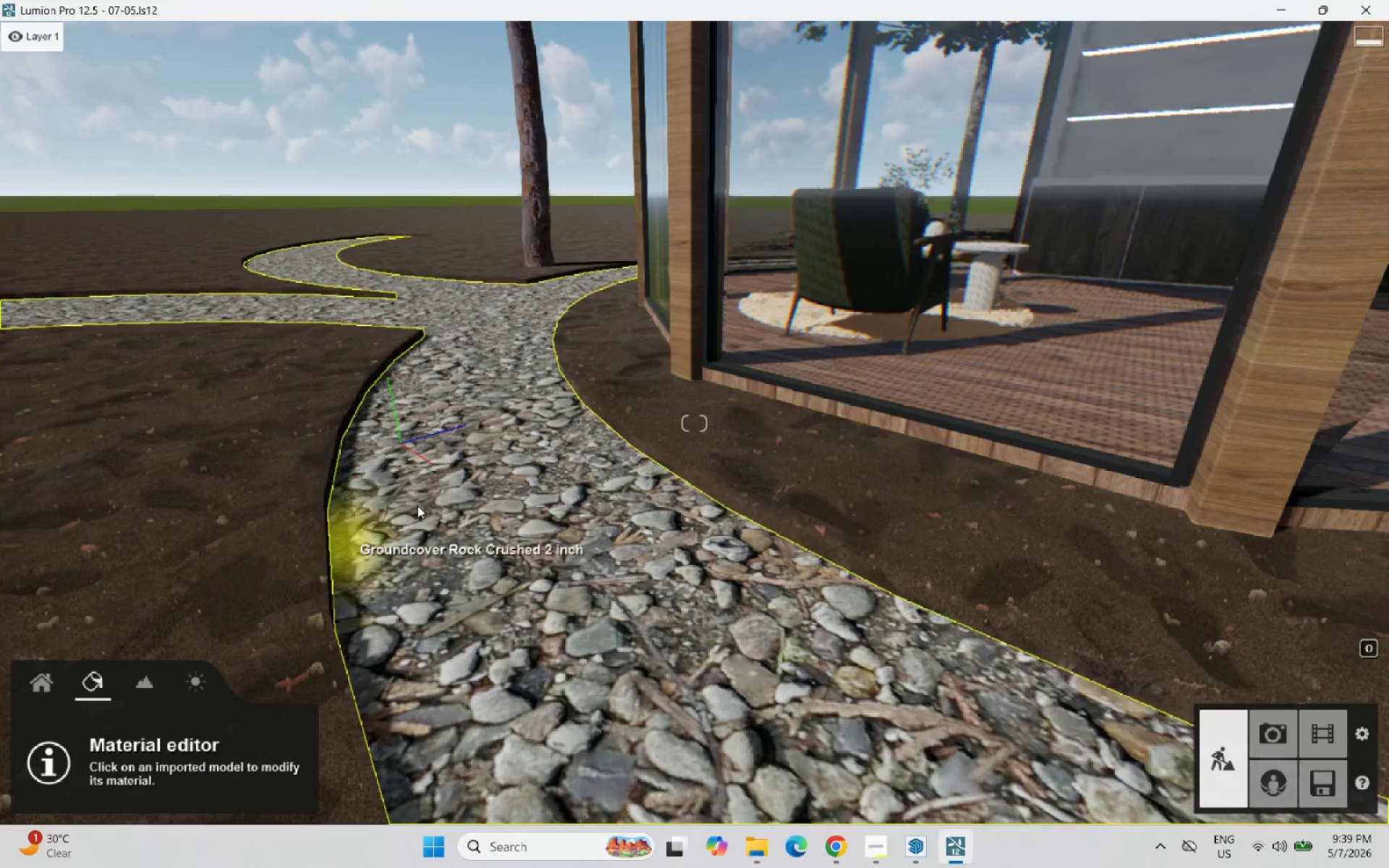 
scroll: coordinate [815, 440], scroll_direction: up, amount: 8.0
 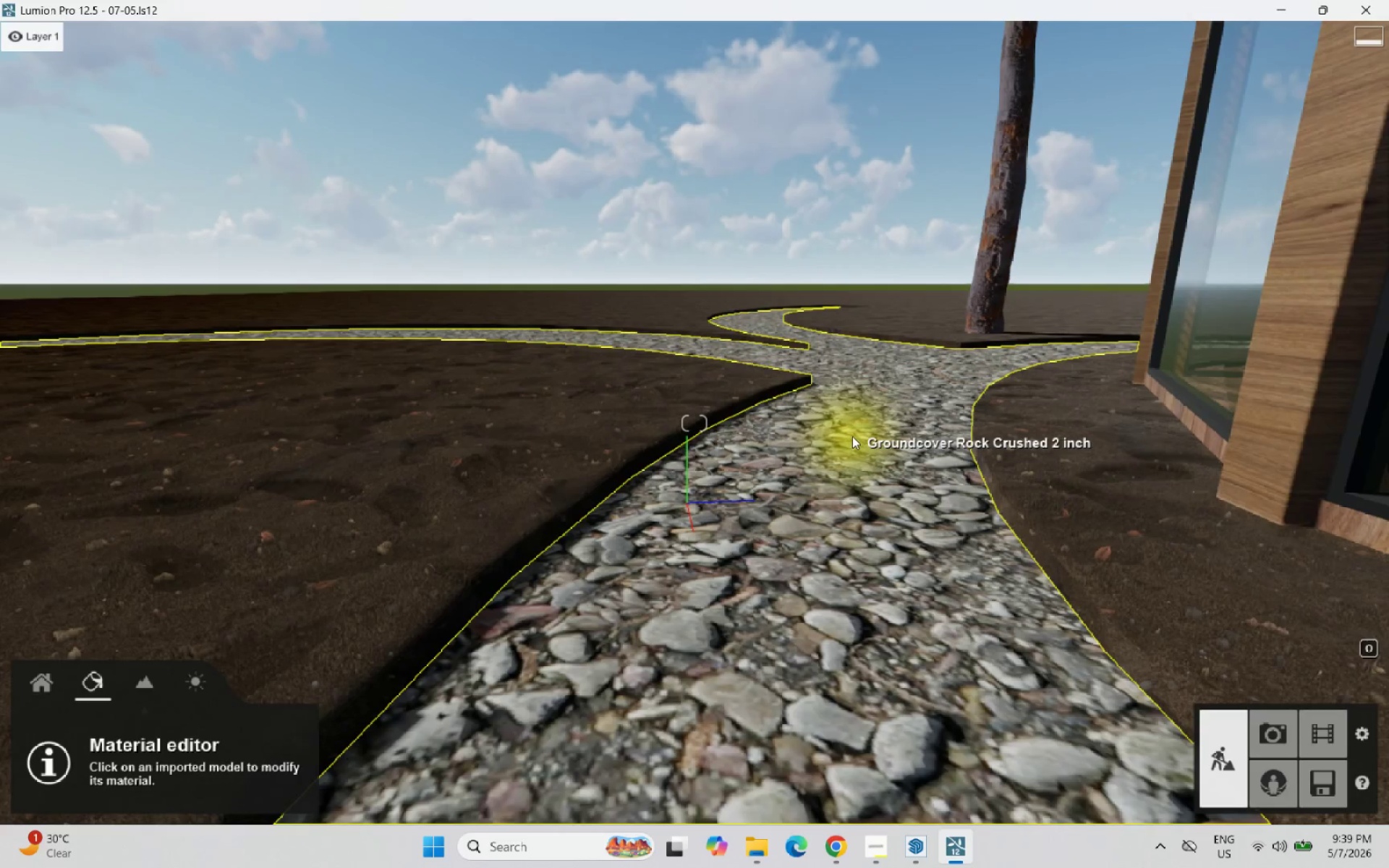 
scroll: coordinate [893, 448], scroll_direction: down, amount: 4.0
 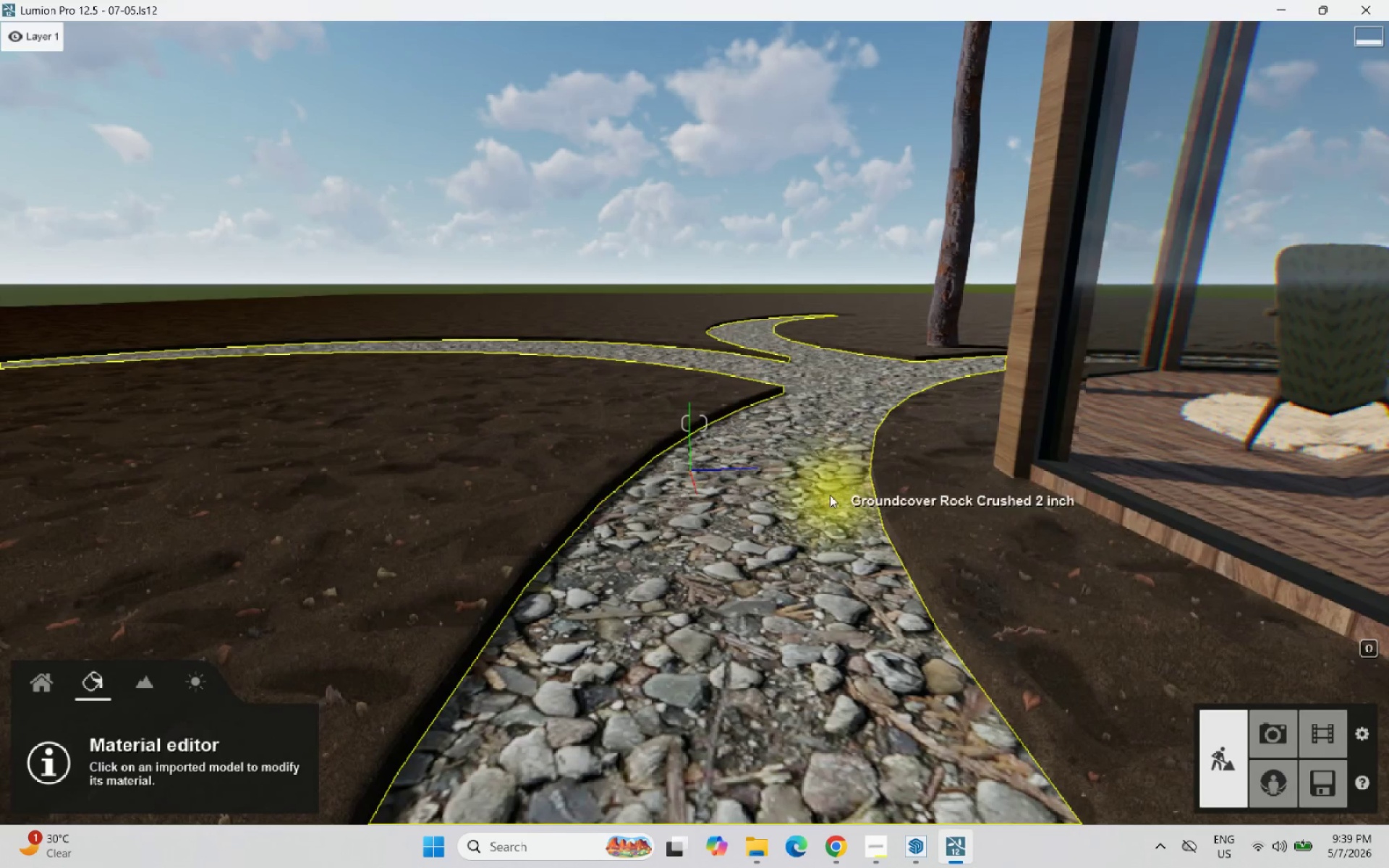 
left_click([822, 494])
 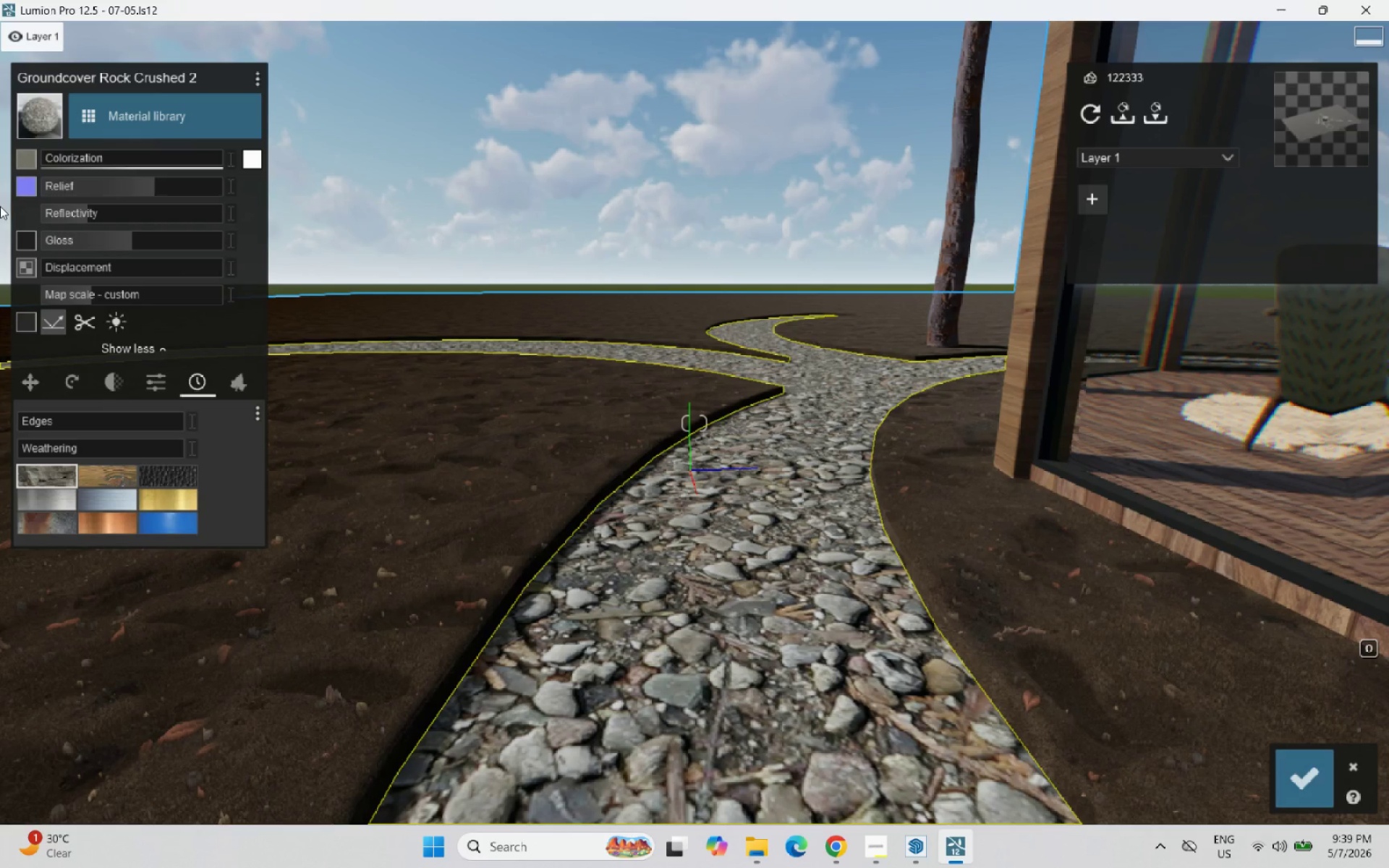 
mouse_move([39, 159])
 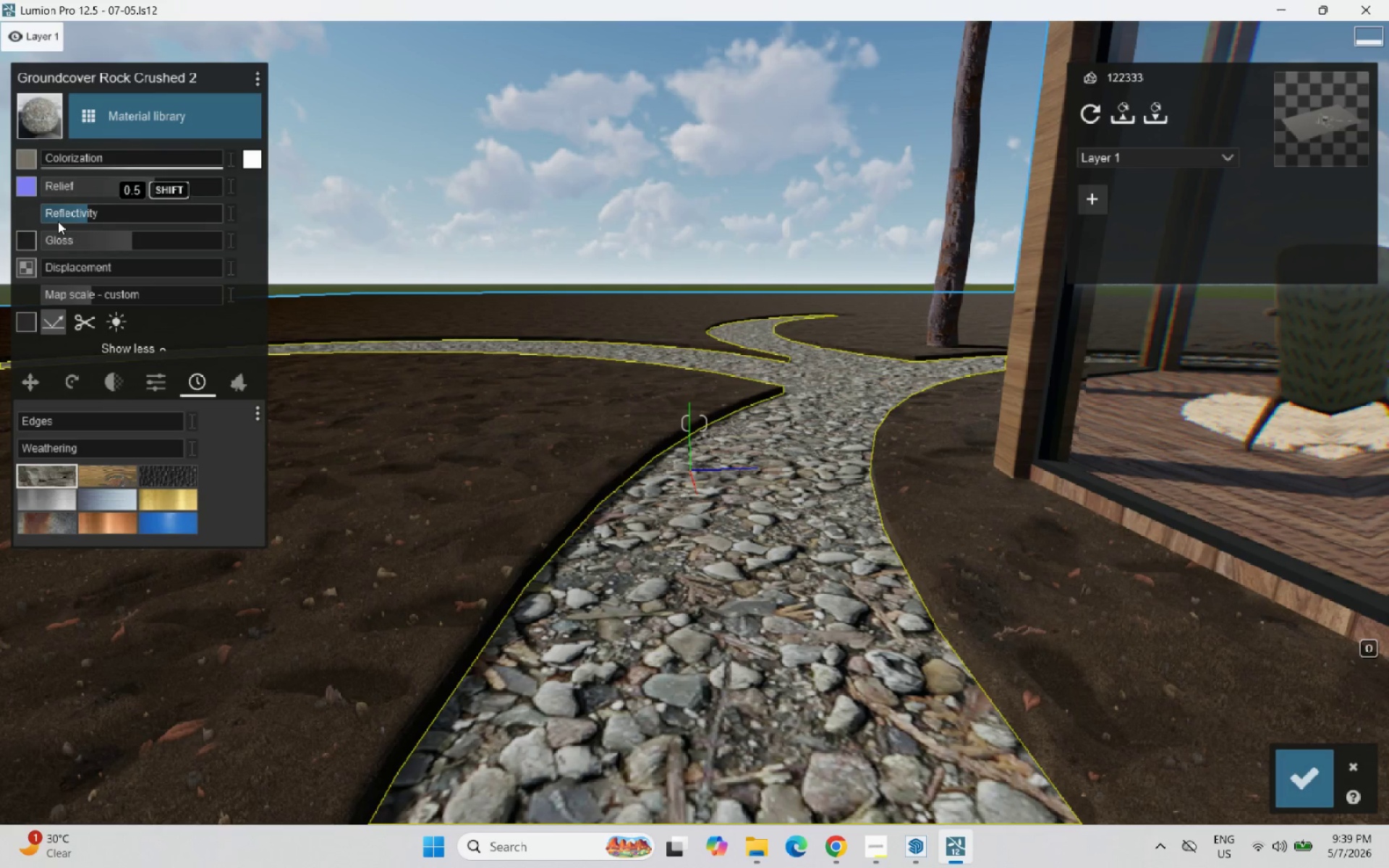 
left_click([407, 677])
 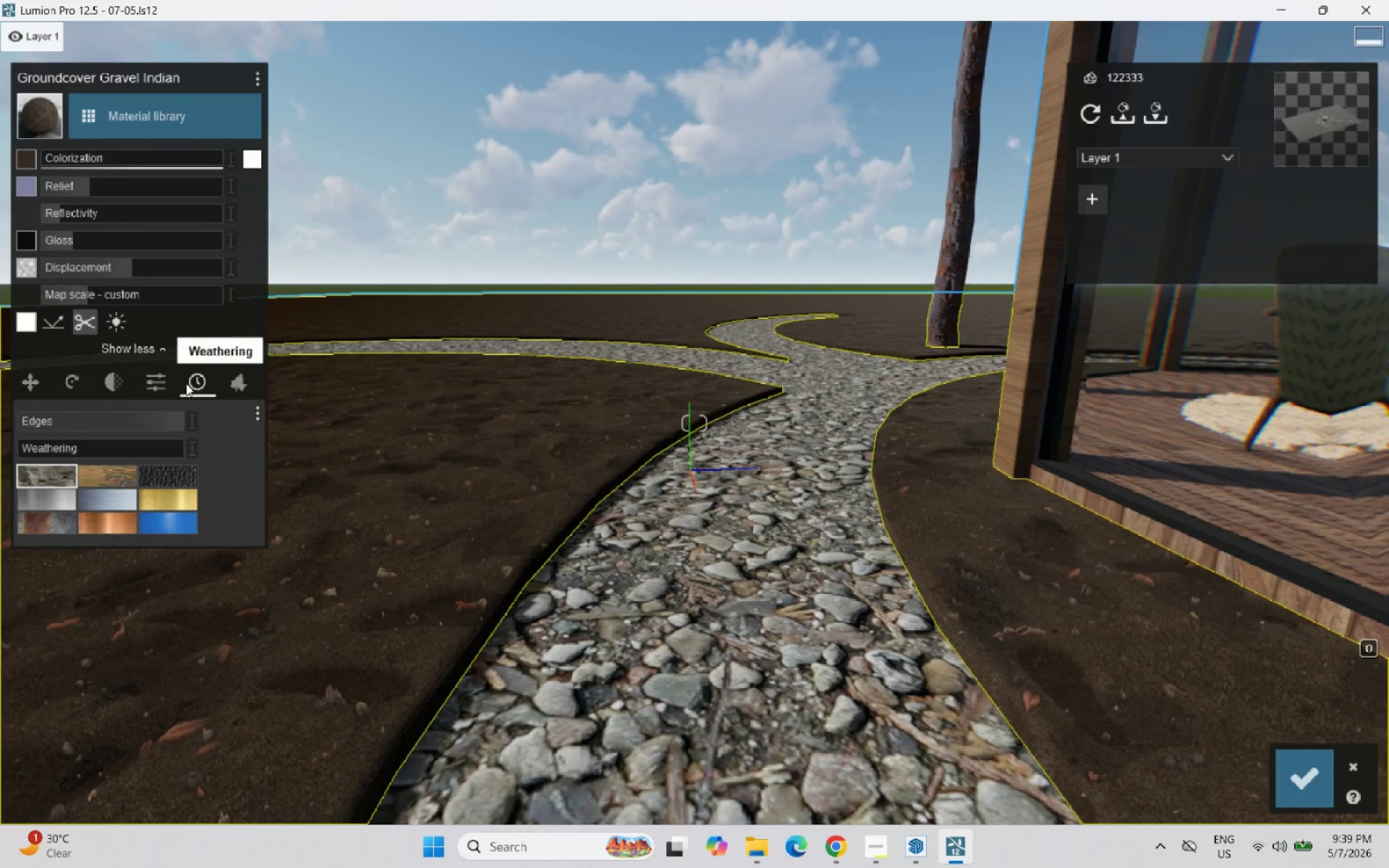 
left_click([239, 380])
 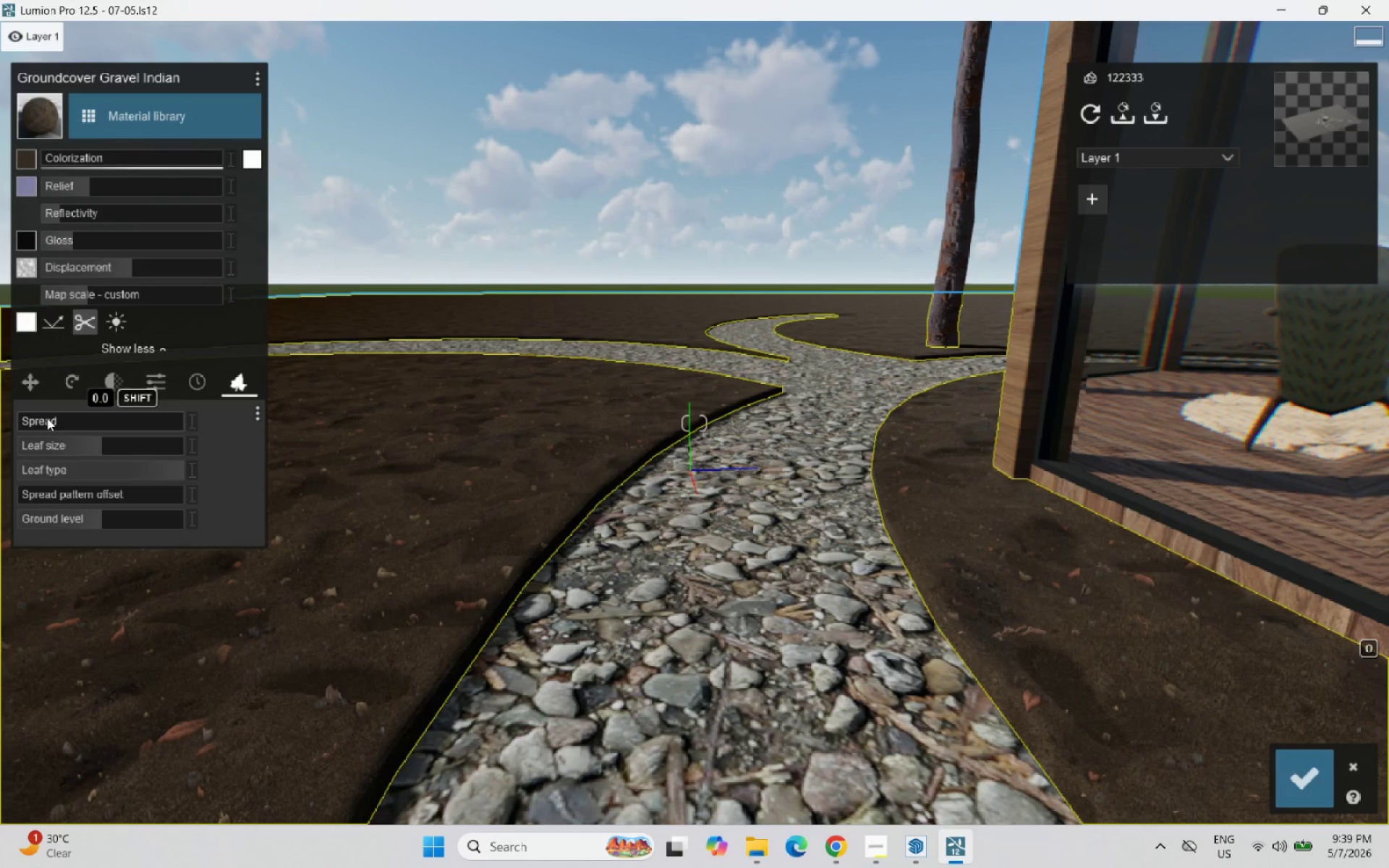 
left_click_drag(start_coordinate=[42, 420], to_coordinate=[7, 429])
 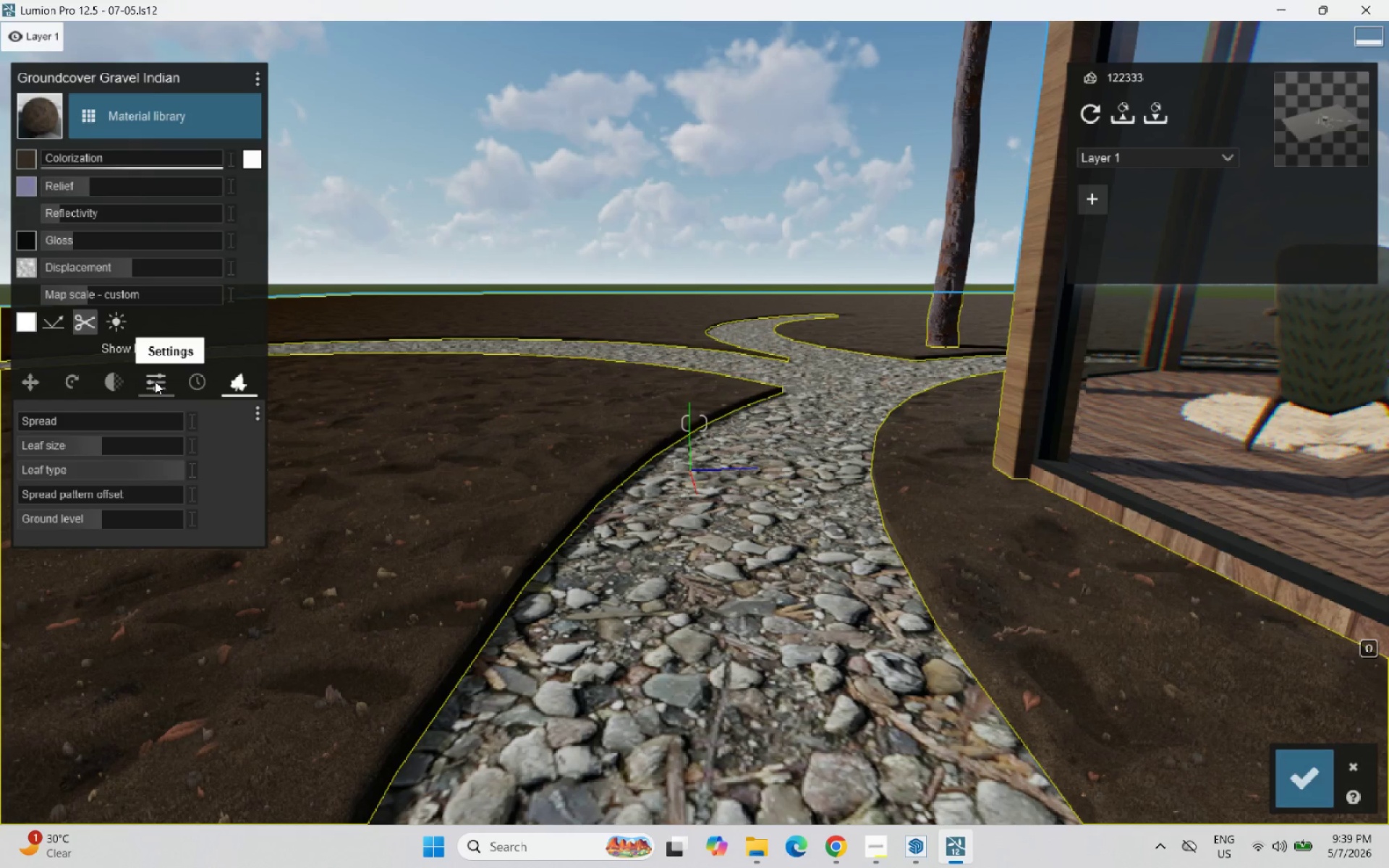 
left_click([158, 382])
 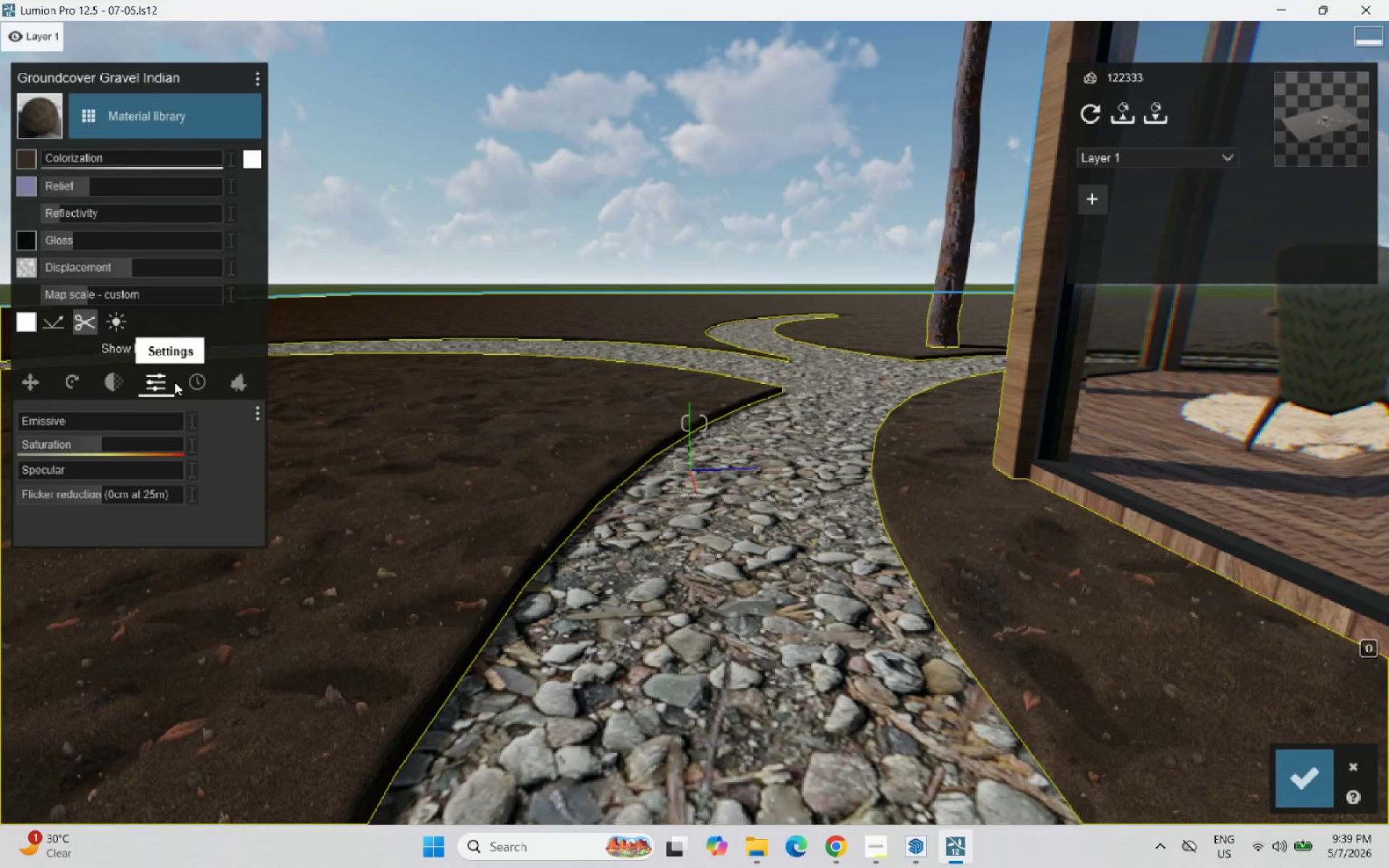 
mouse_move([166, 393])
 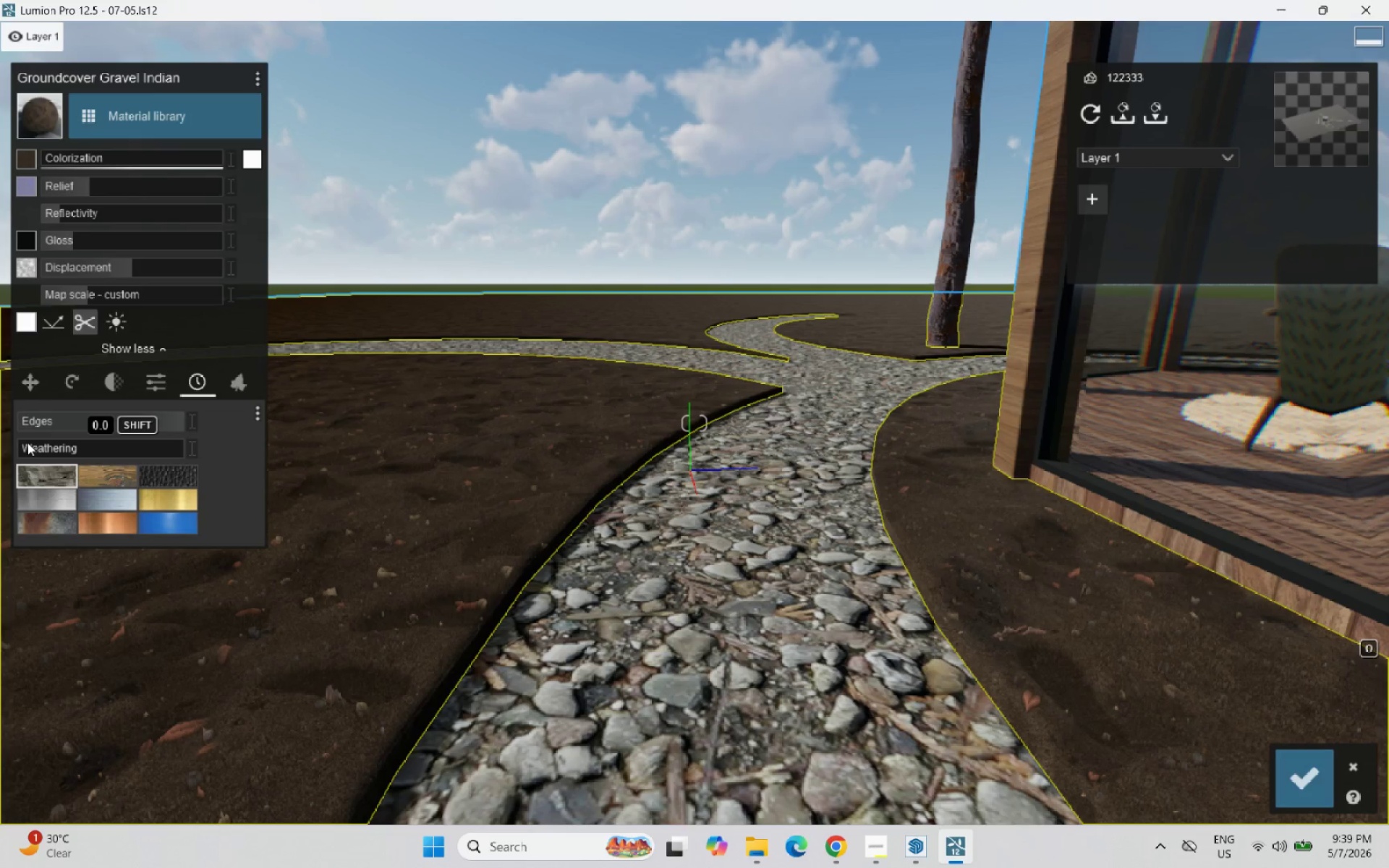 
left_click_drag(start_coordinate=[30, 443], to_coordinate=[11, 445])
 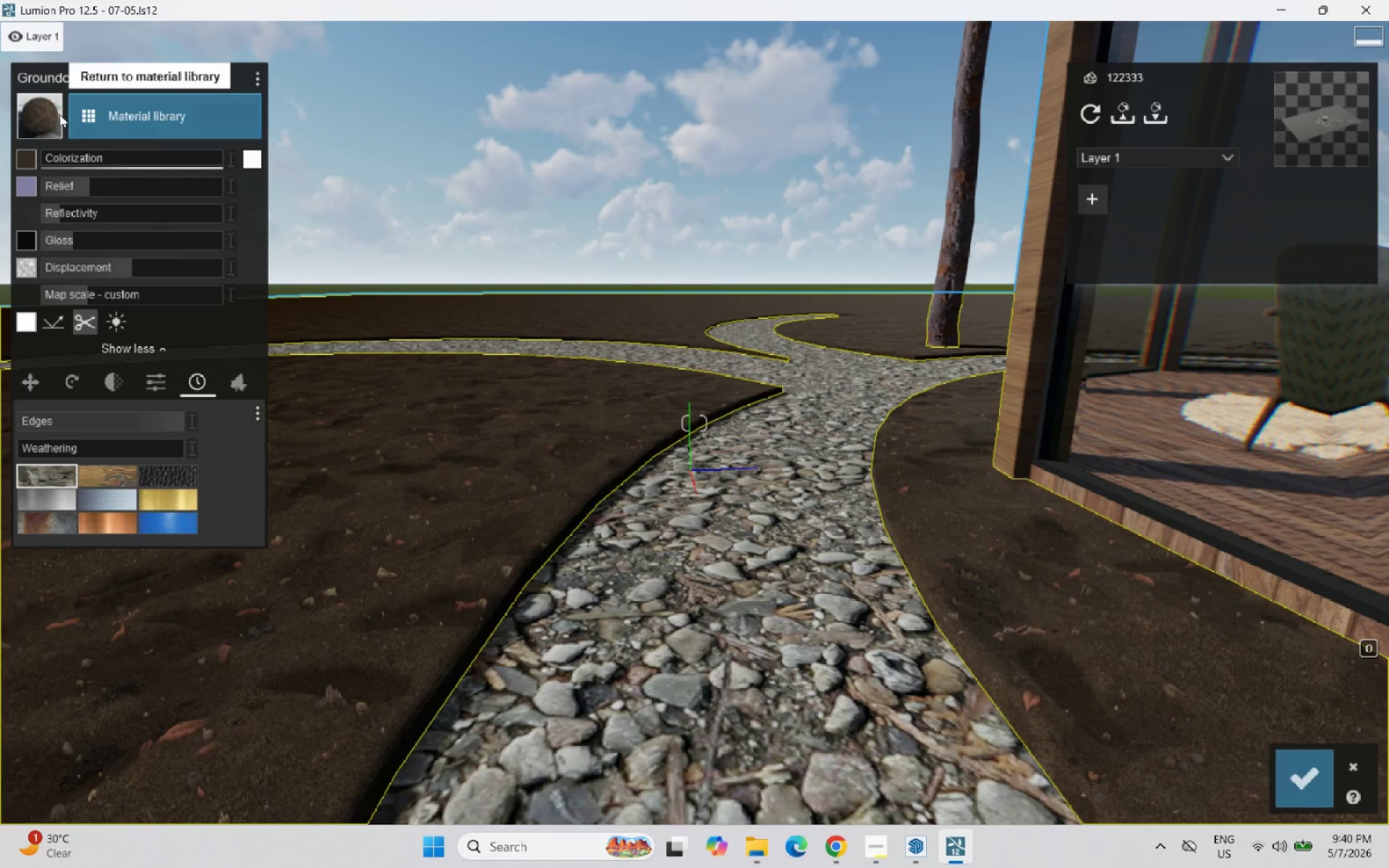 
left_click([57, 114])
 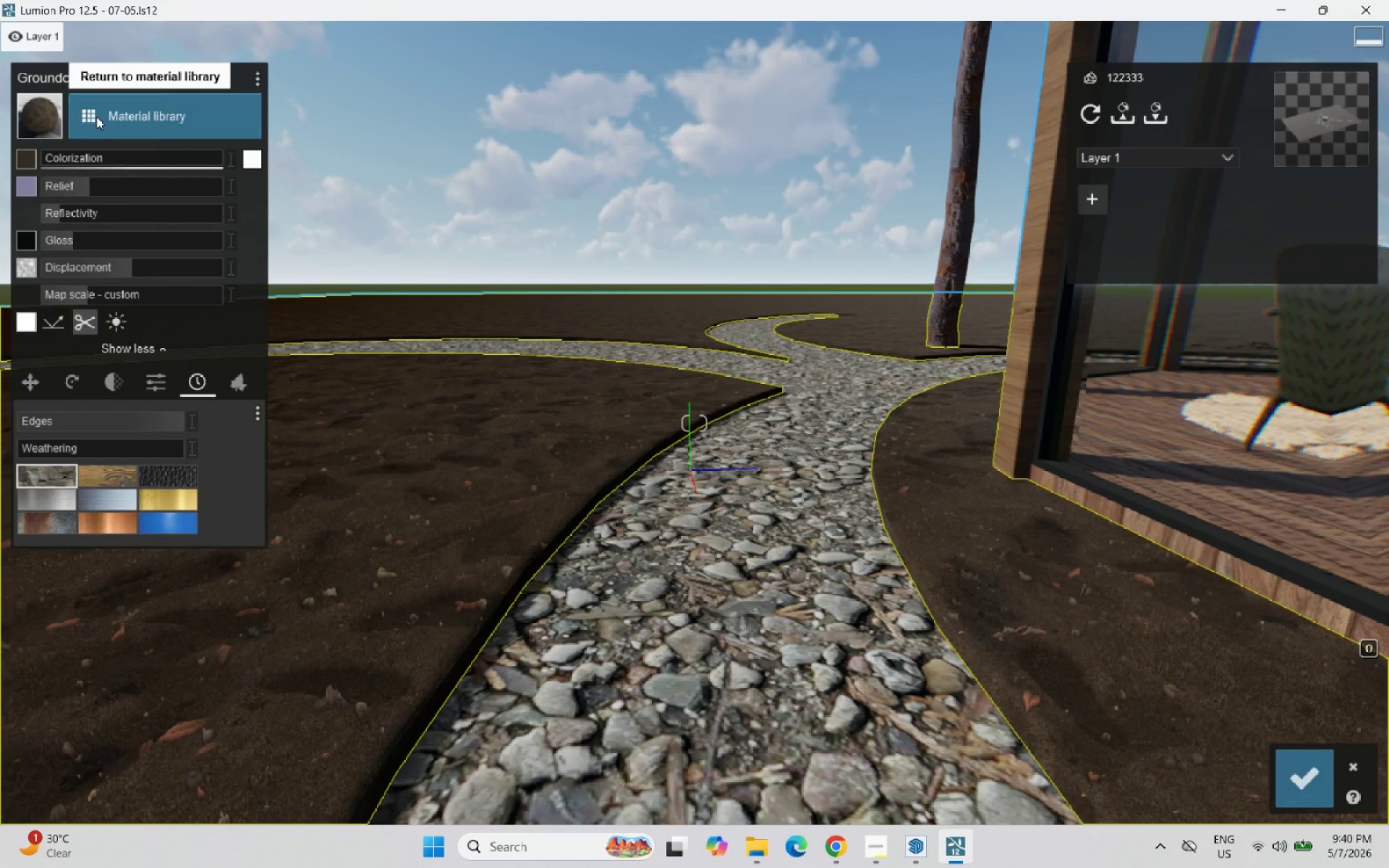 
left_click([103, 118])
 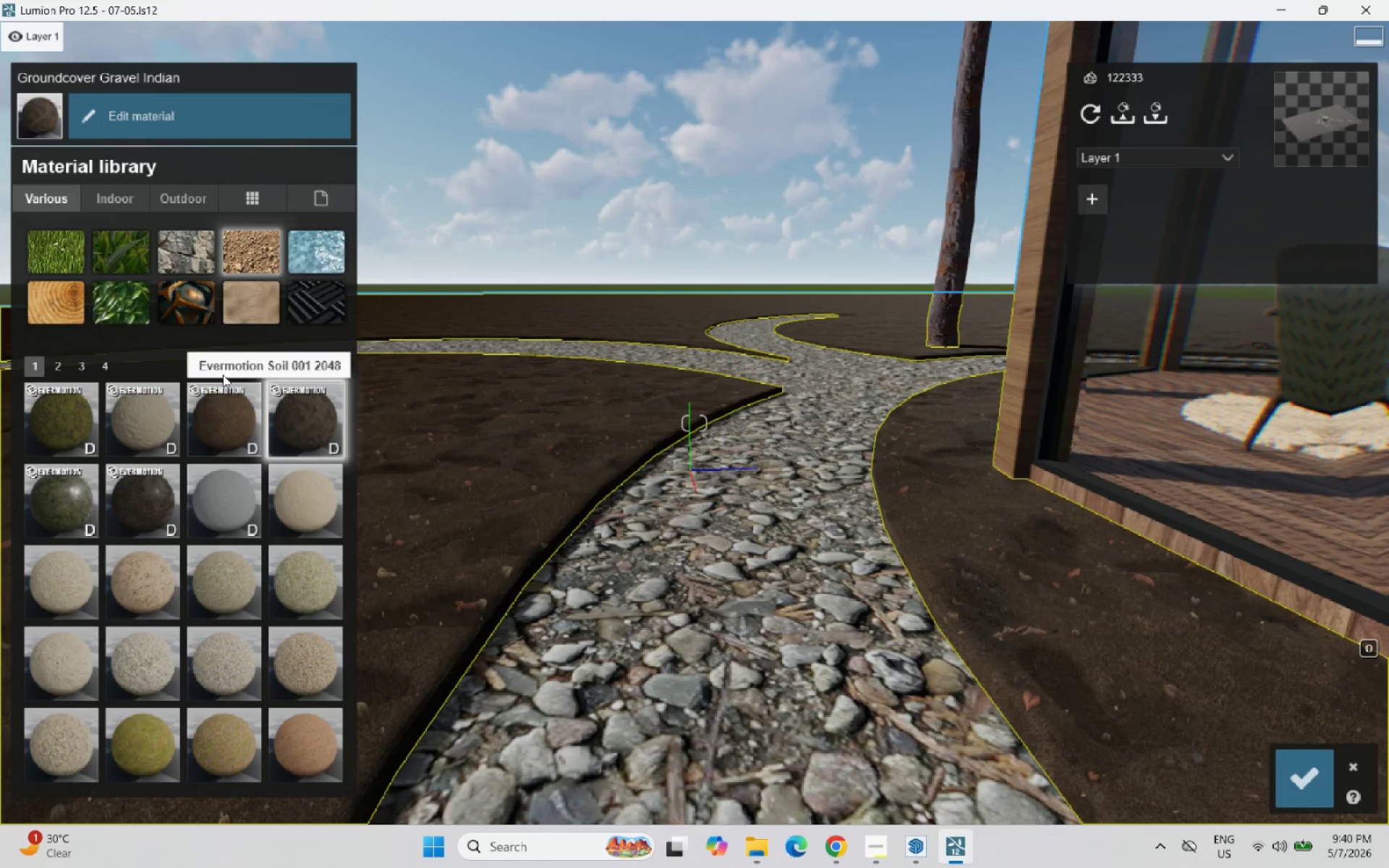 
left_click([224, 407])
 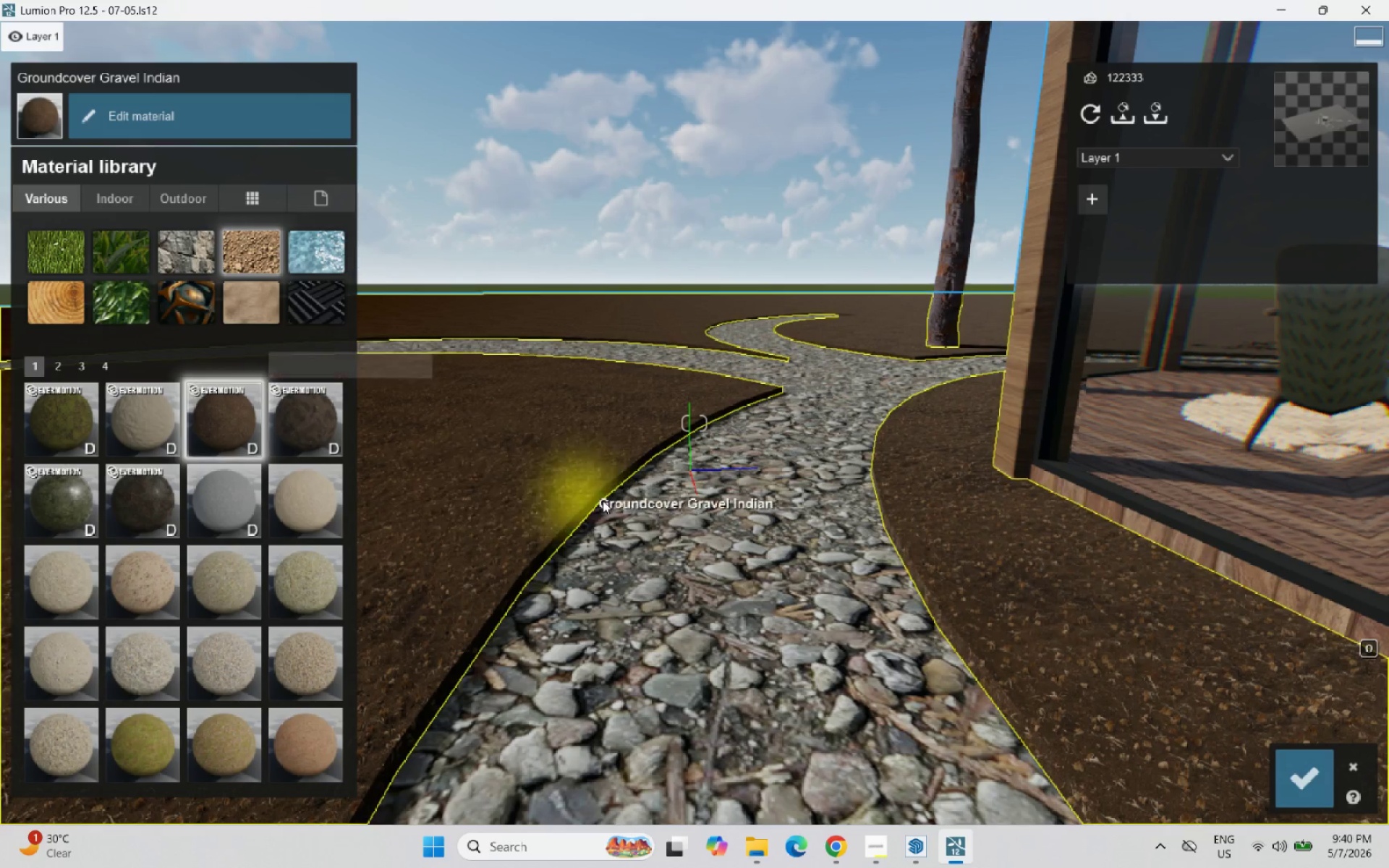 
scroll: coordinate [423, 534], scroll_direction: up, amount: 8.0
 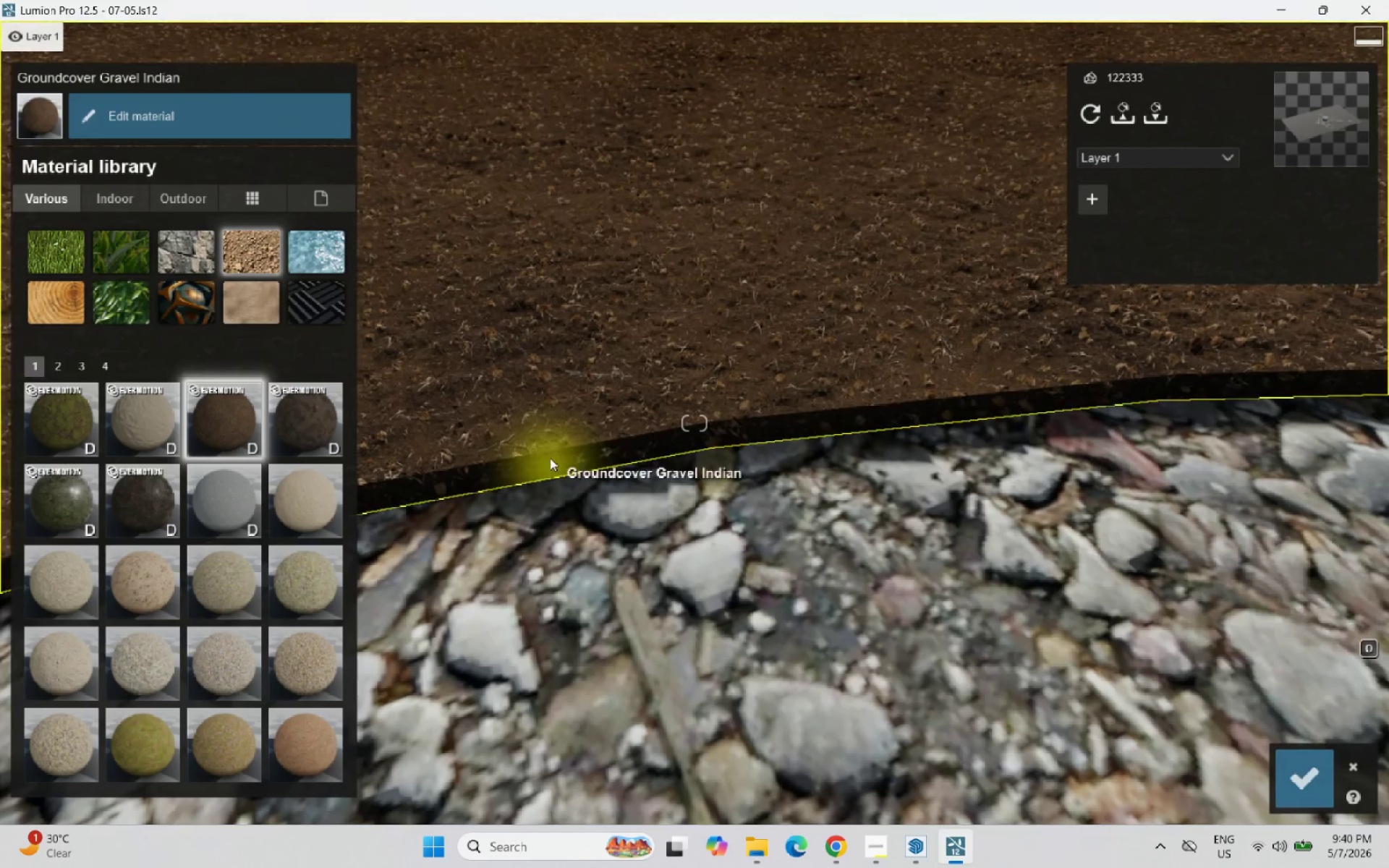 
left_click([129, 493])
 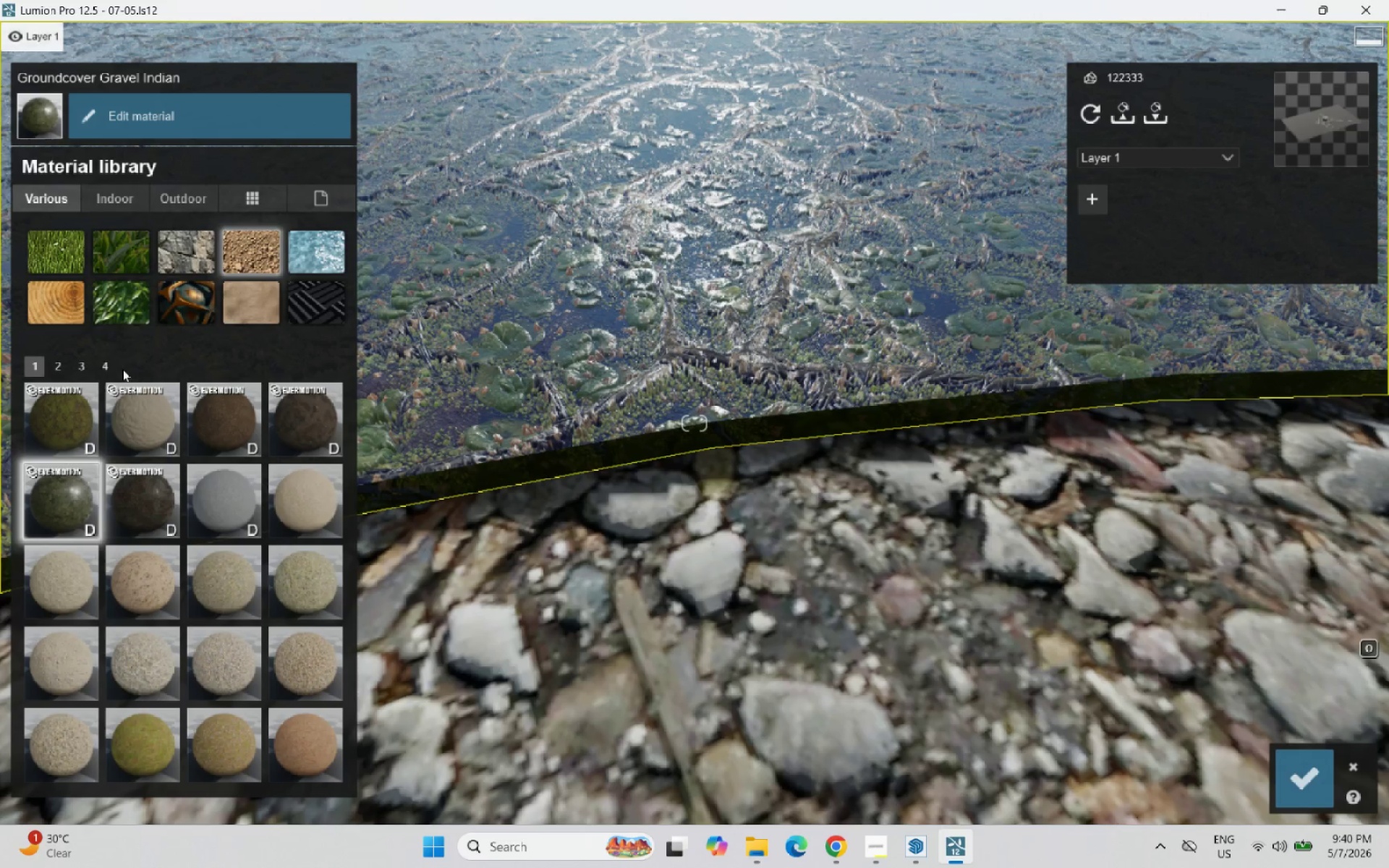 
left_click([59, 389])
 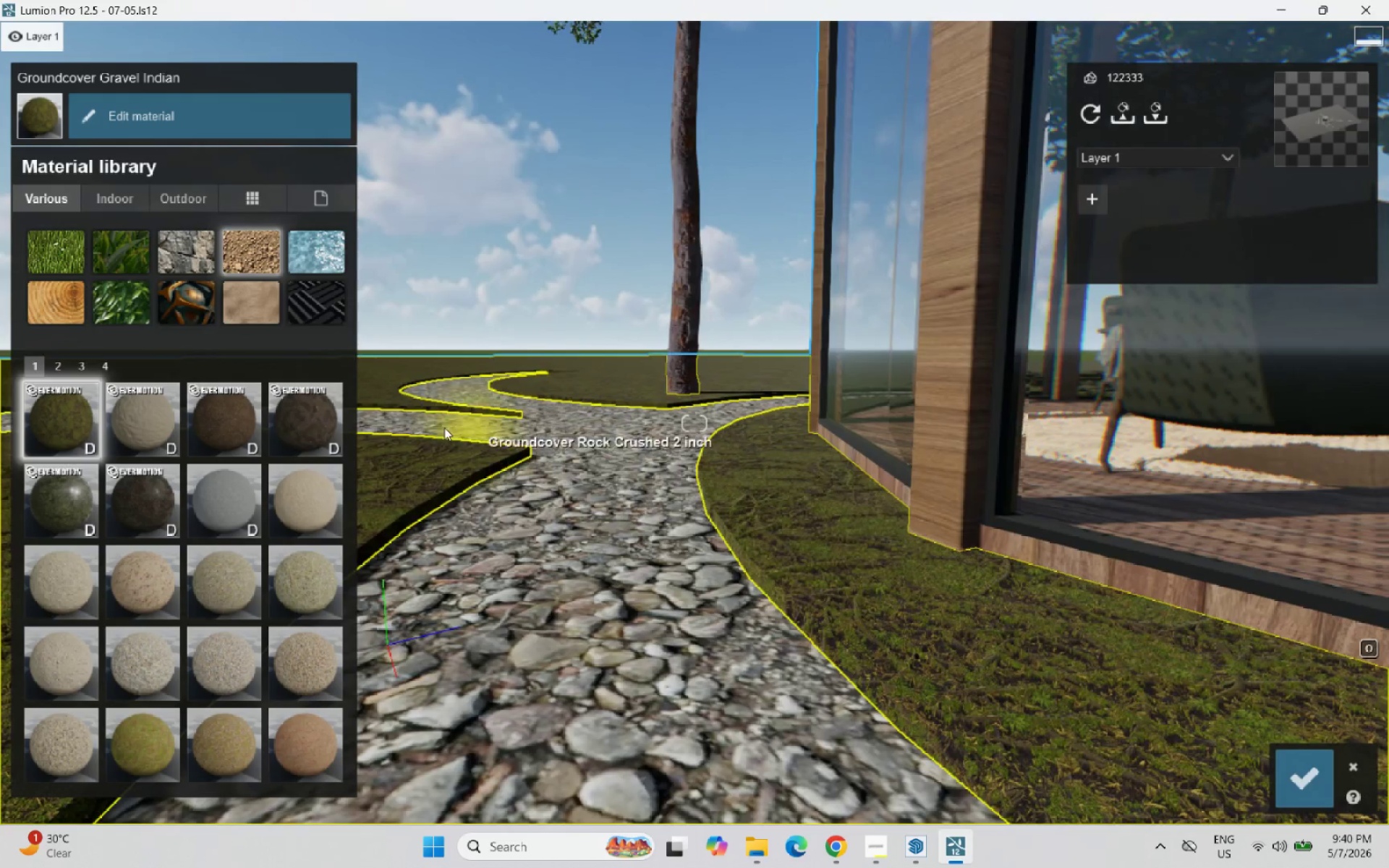 
wait(5.81)
 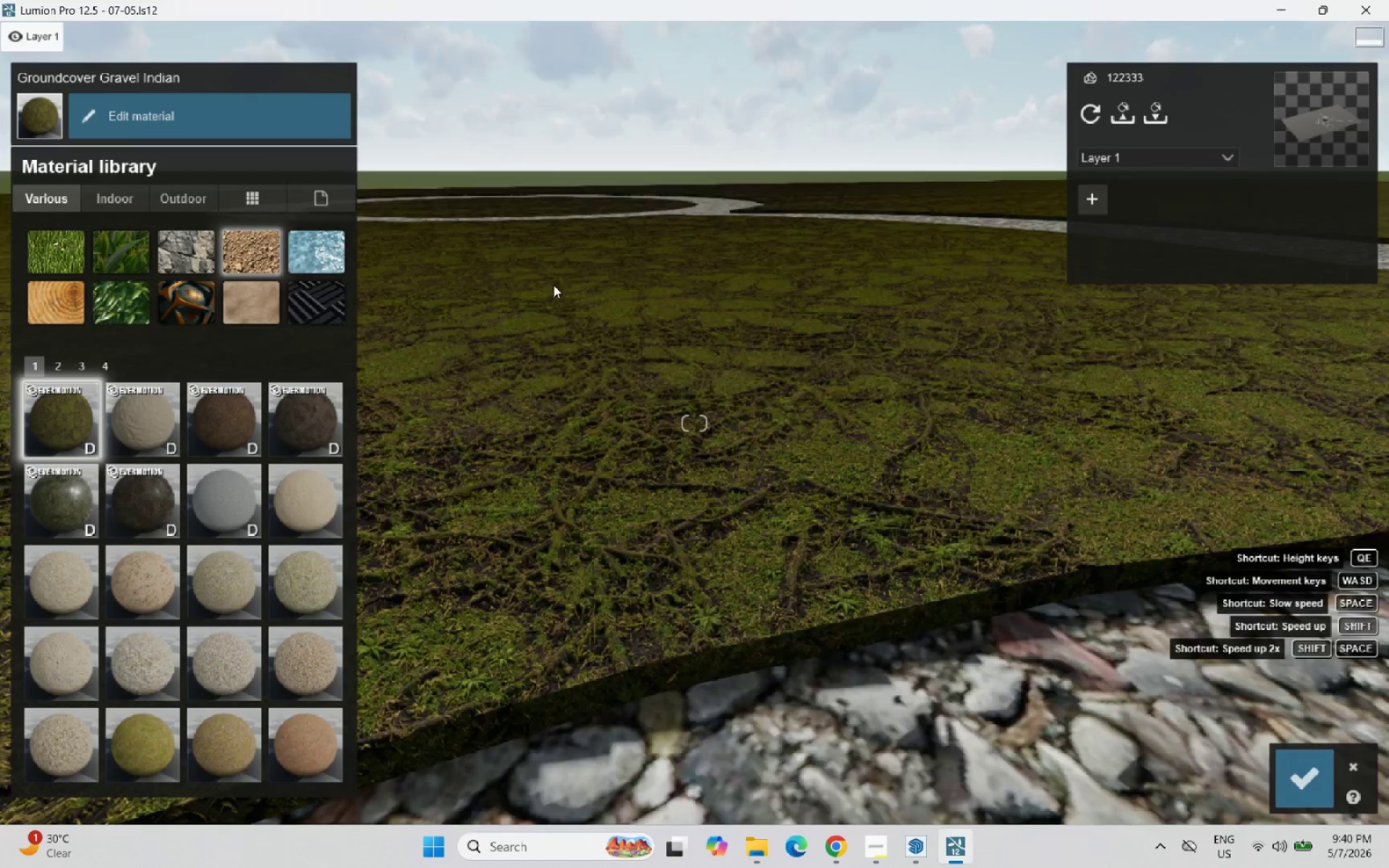 
left_click([56, 368])
 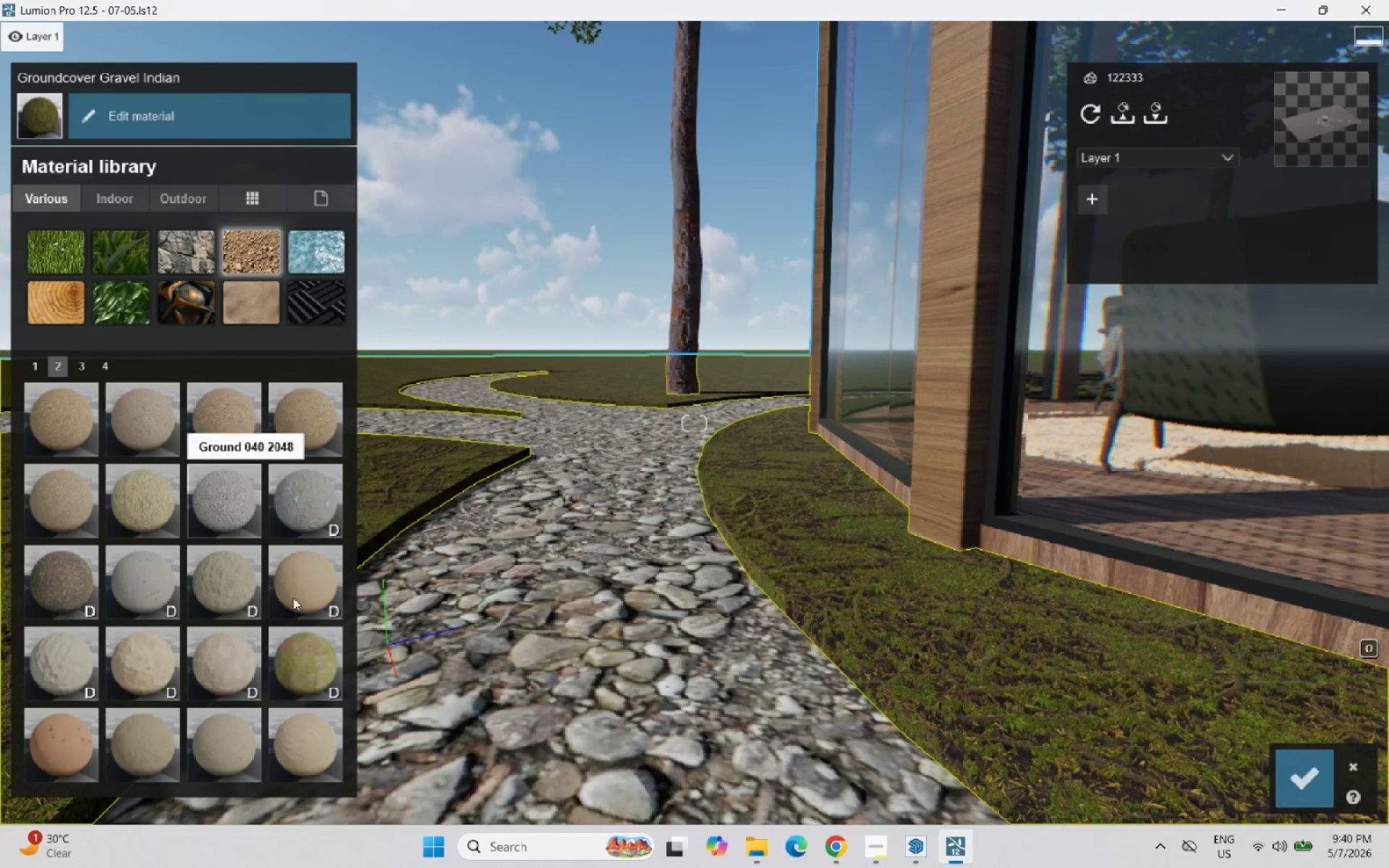 
left_click([319, 679])
 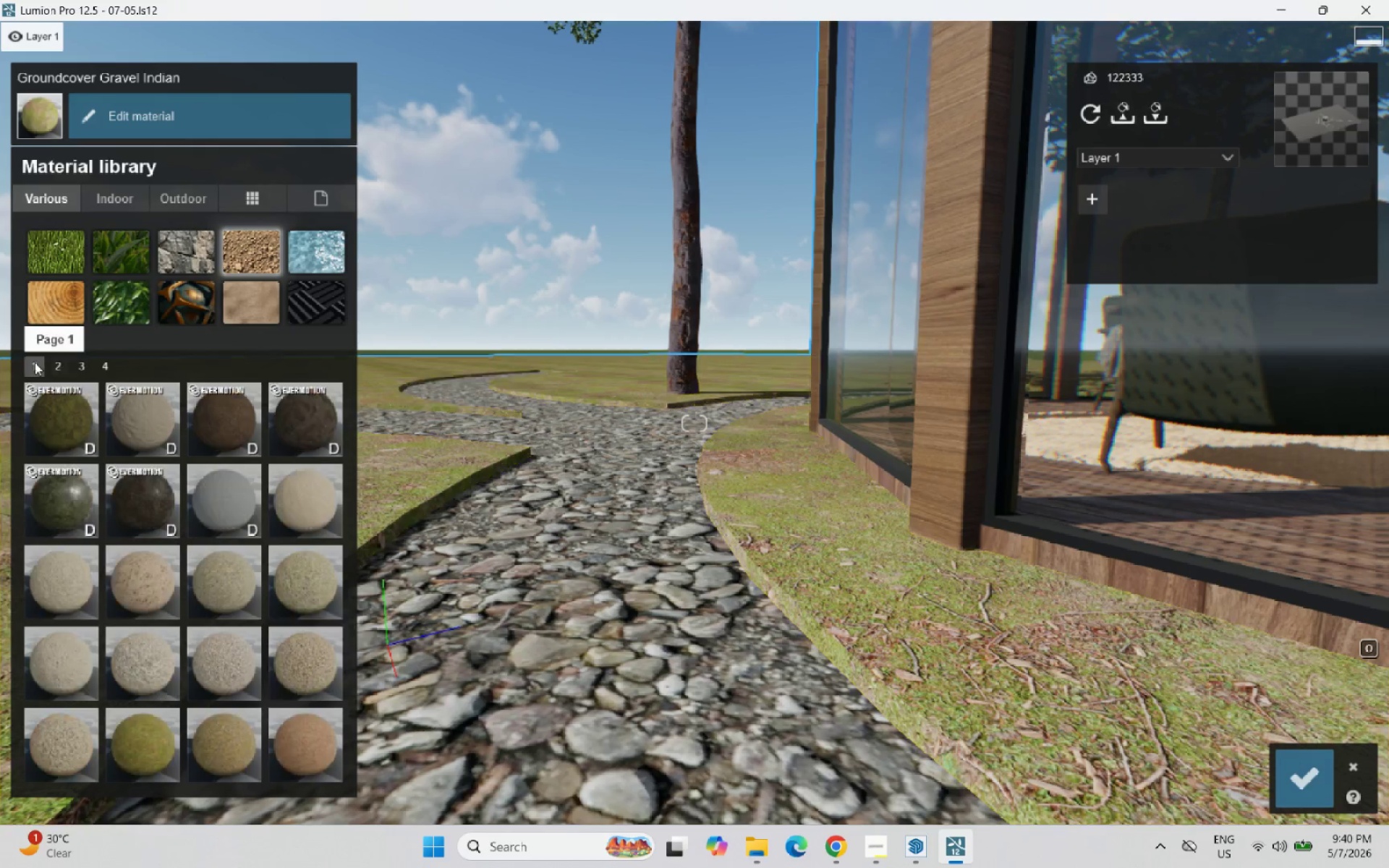 
left_click([303, 420])
 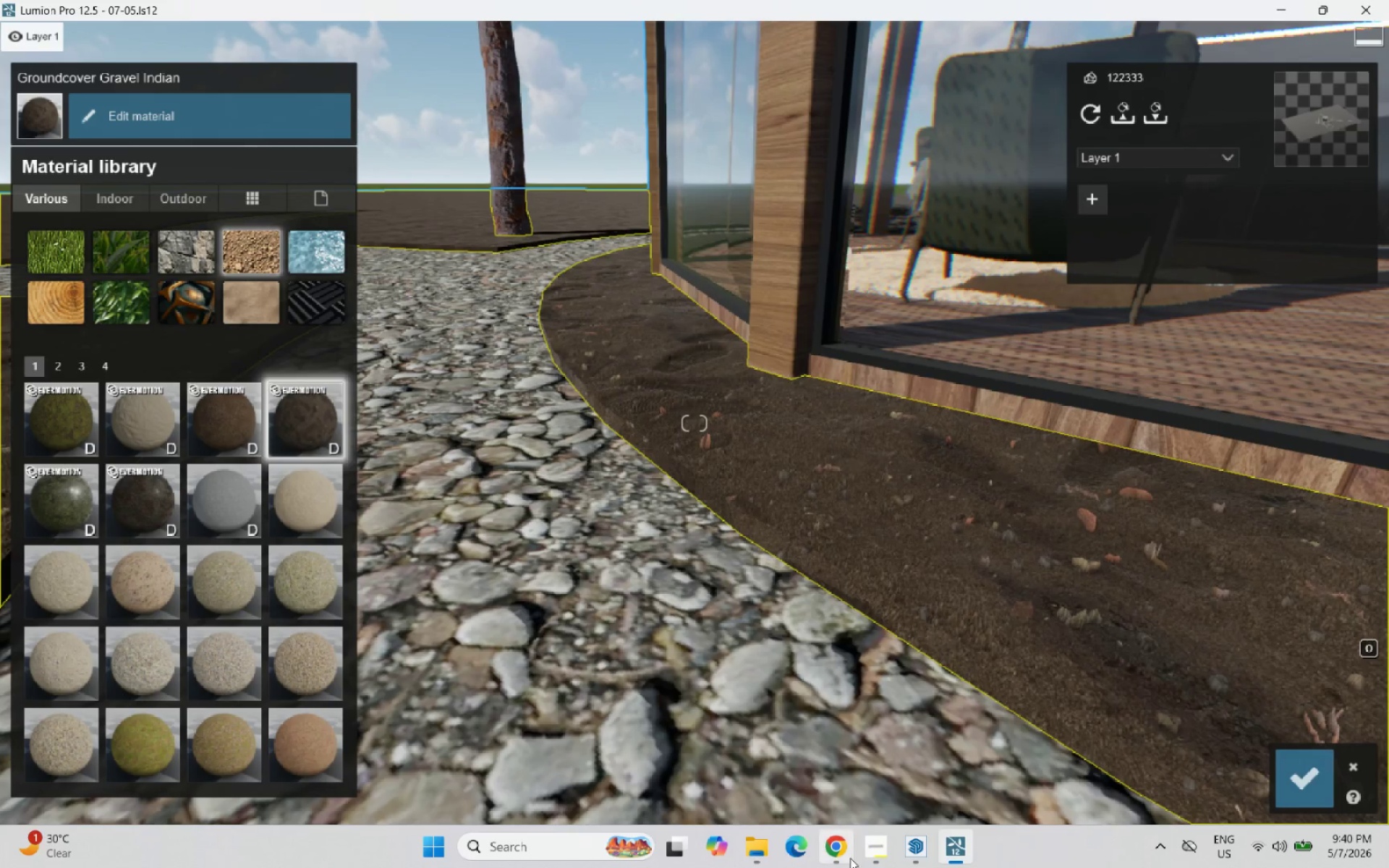 
left_click([925, 859])
 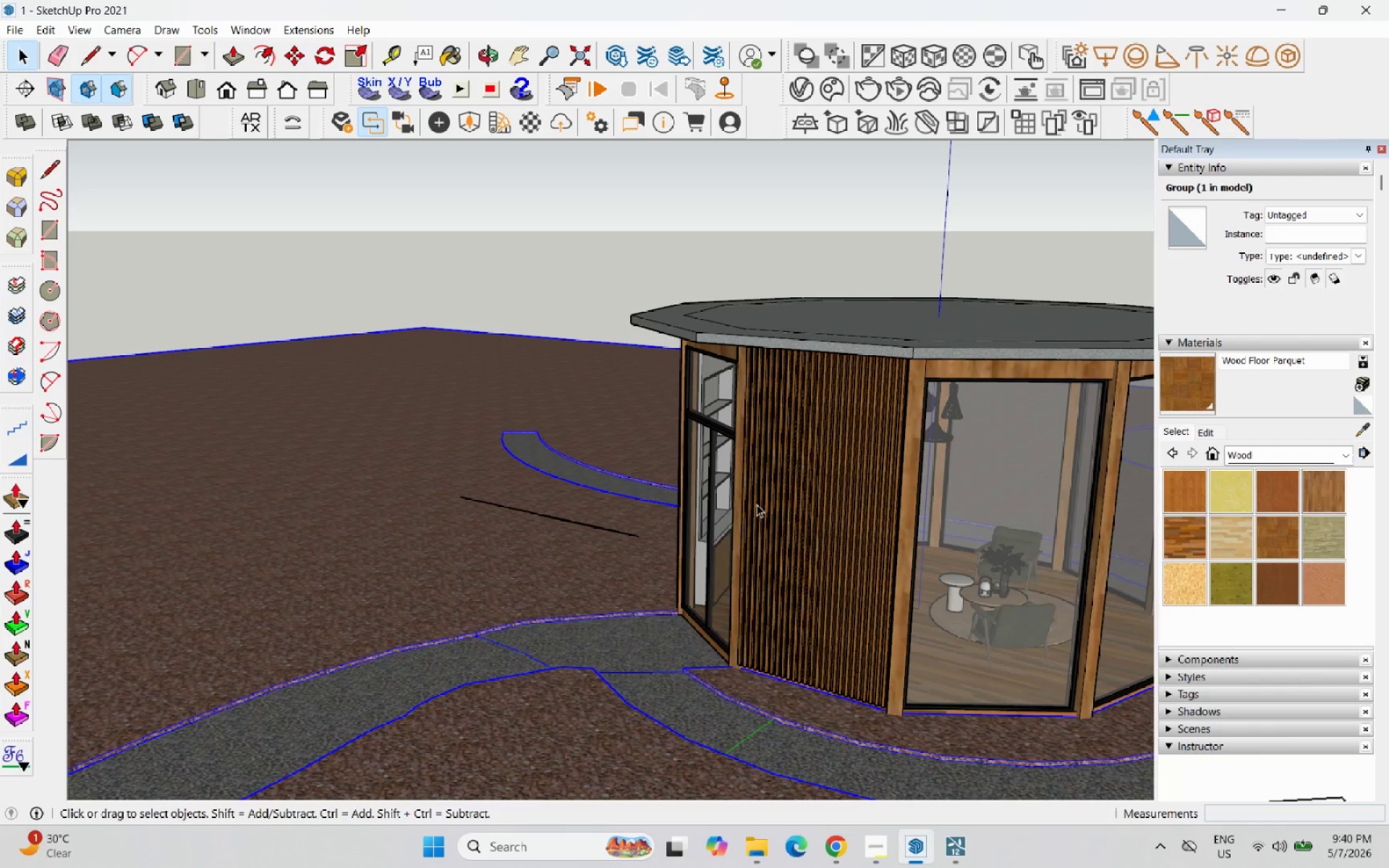 
double_click([755, 715])
 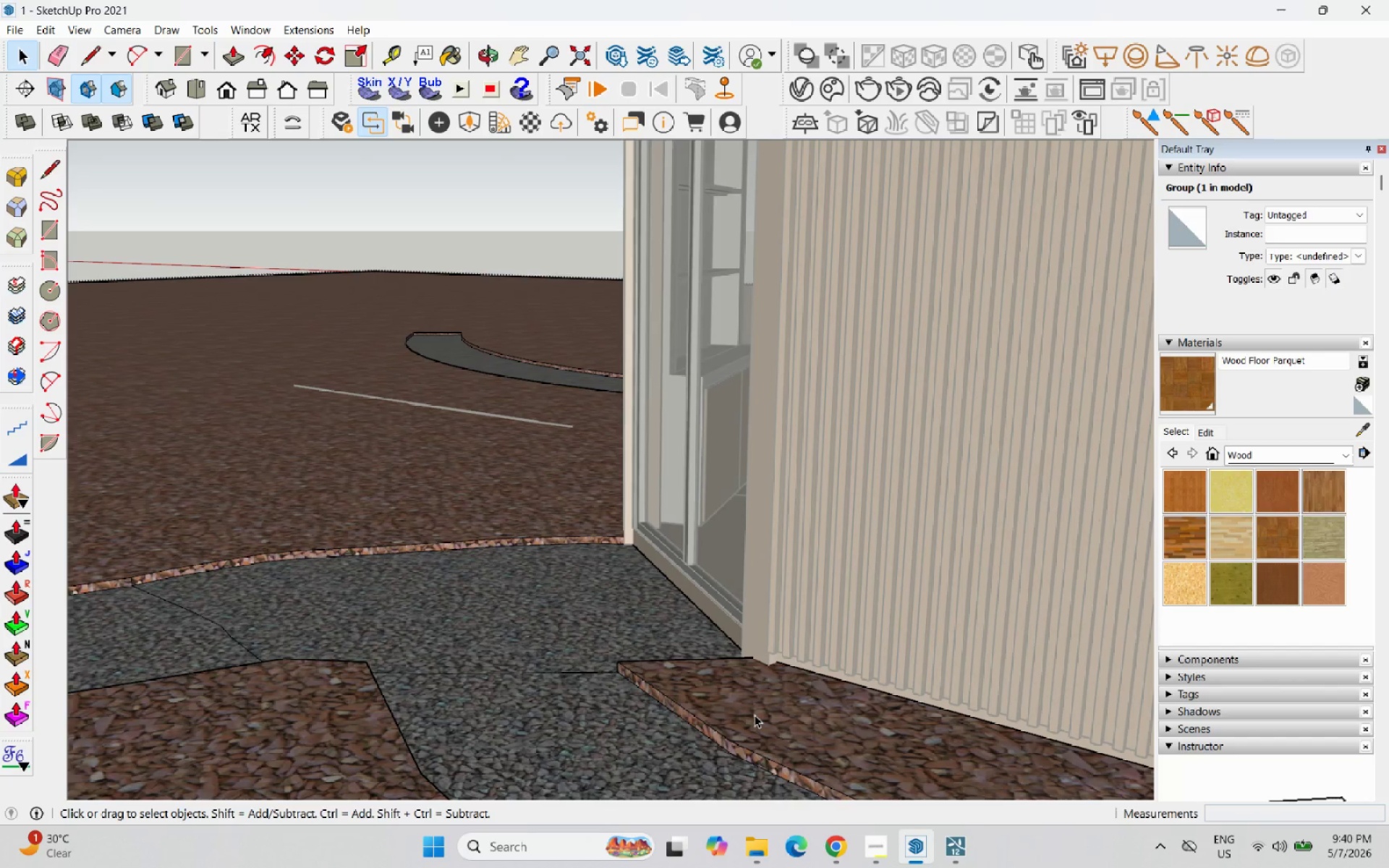 
scroll: coordinate [752, 709], scroll_direction: up, amount: 11.0
 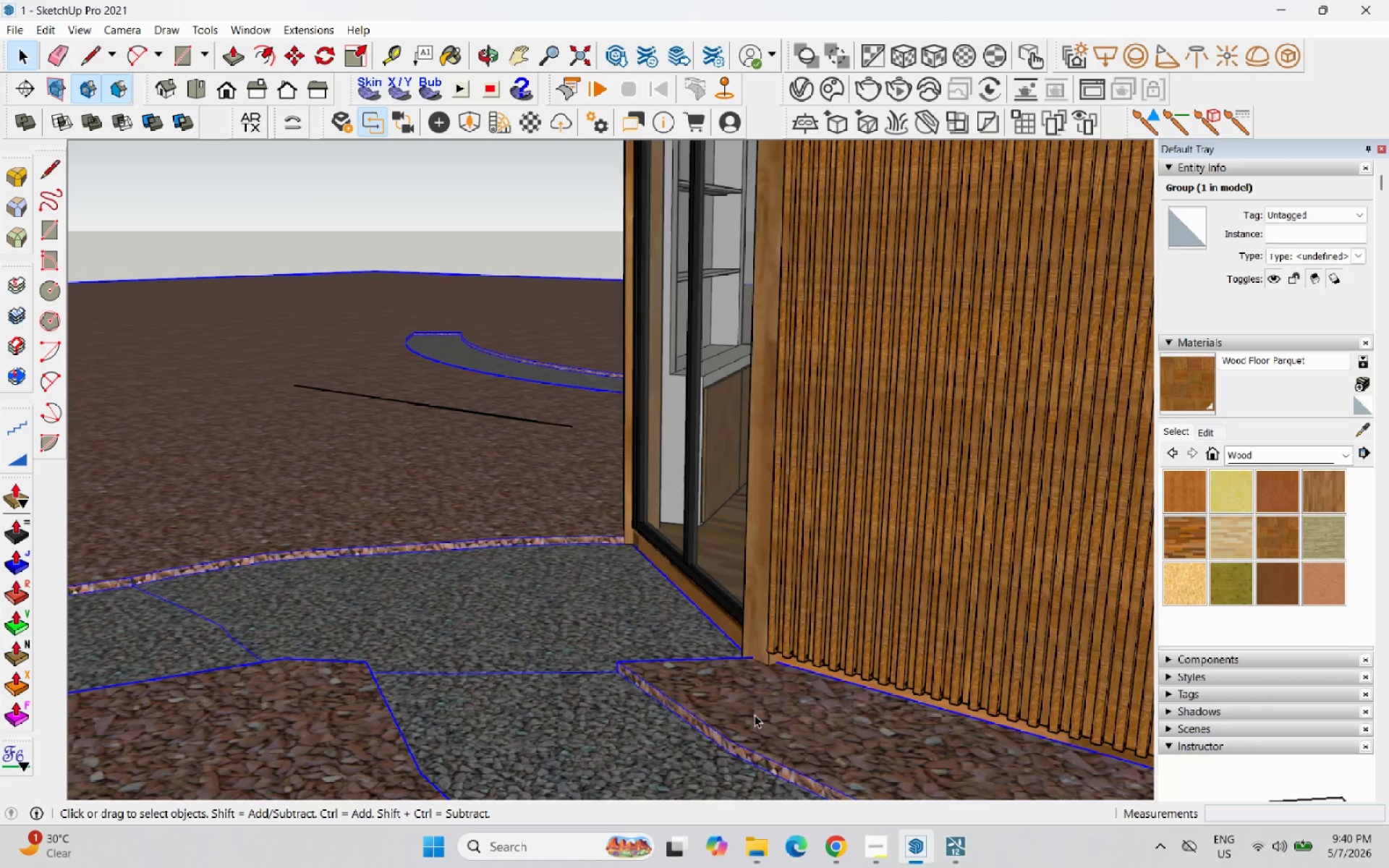 
triple_click([755, 715])
 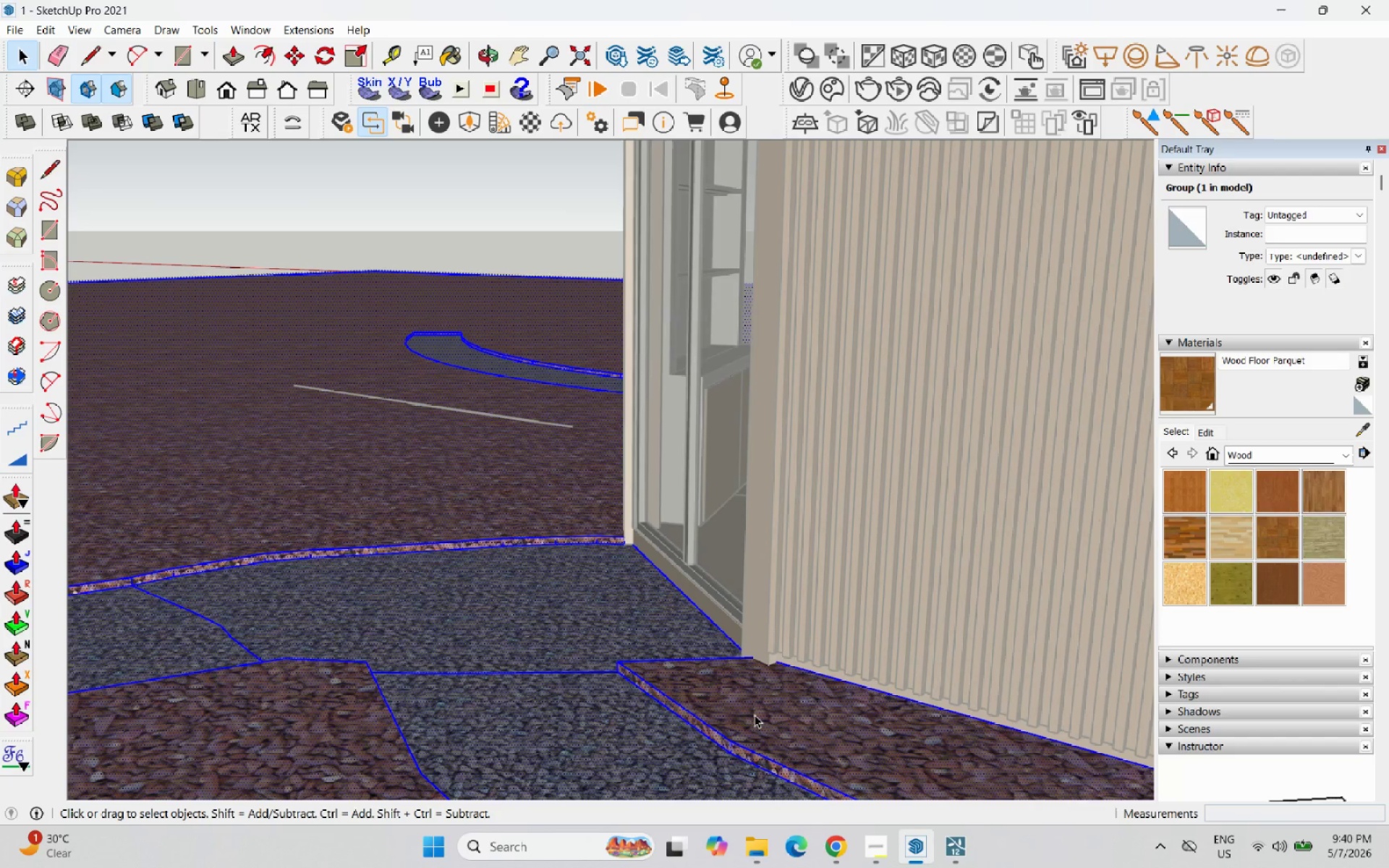 
triple_click([755, 715])
 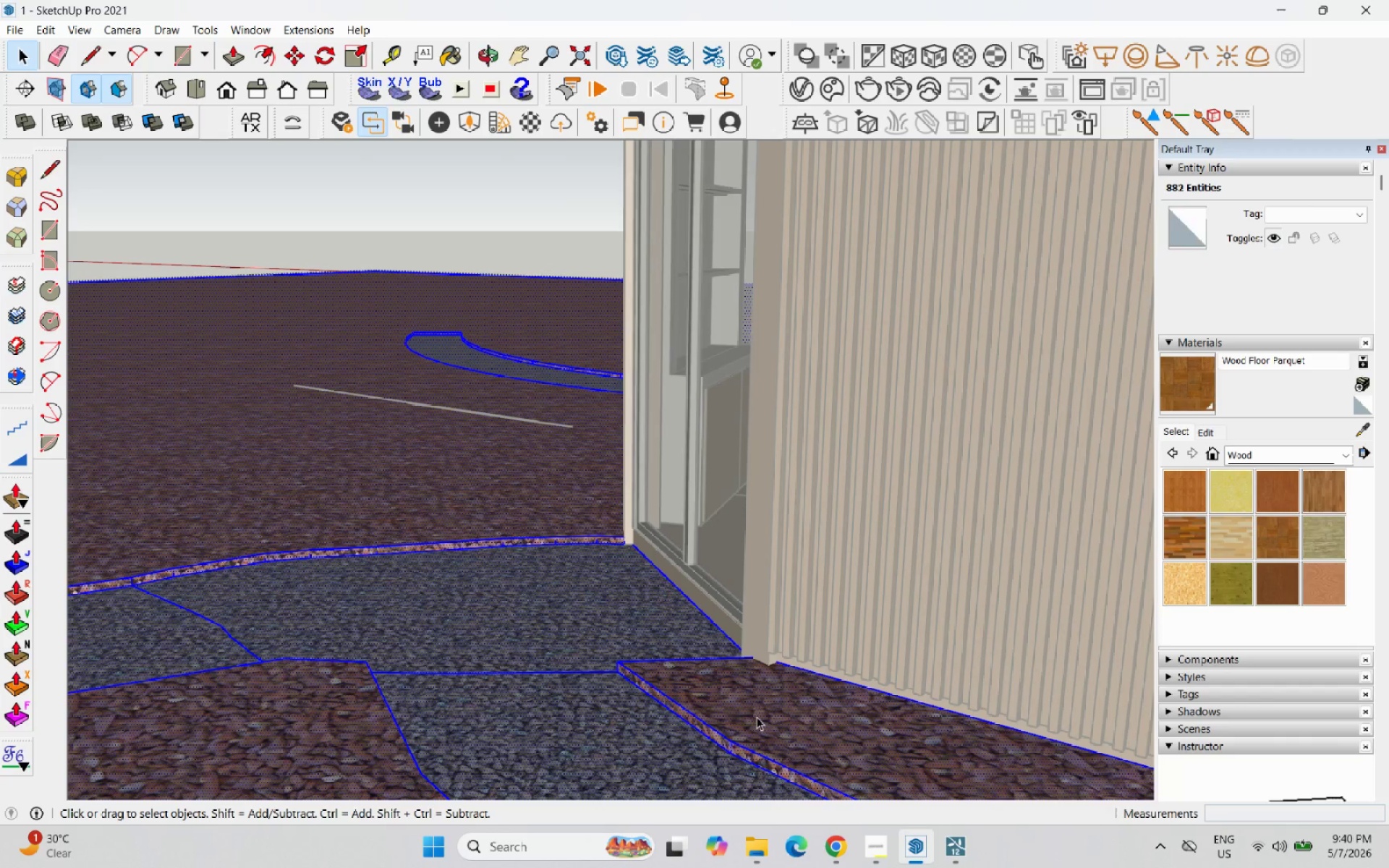 
key(P)
 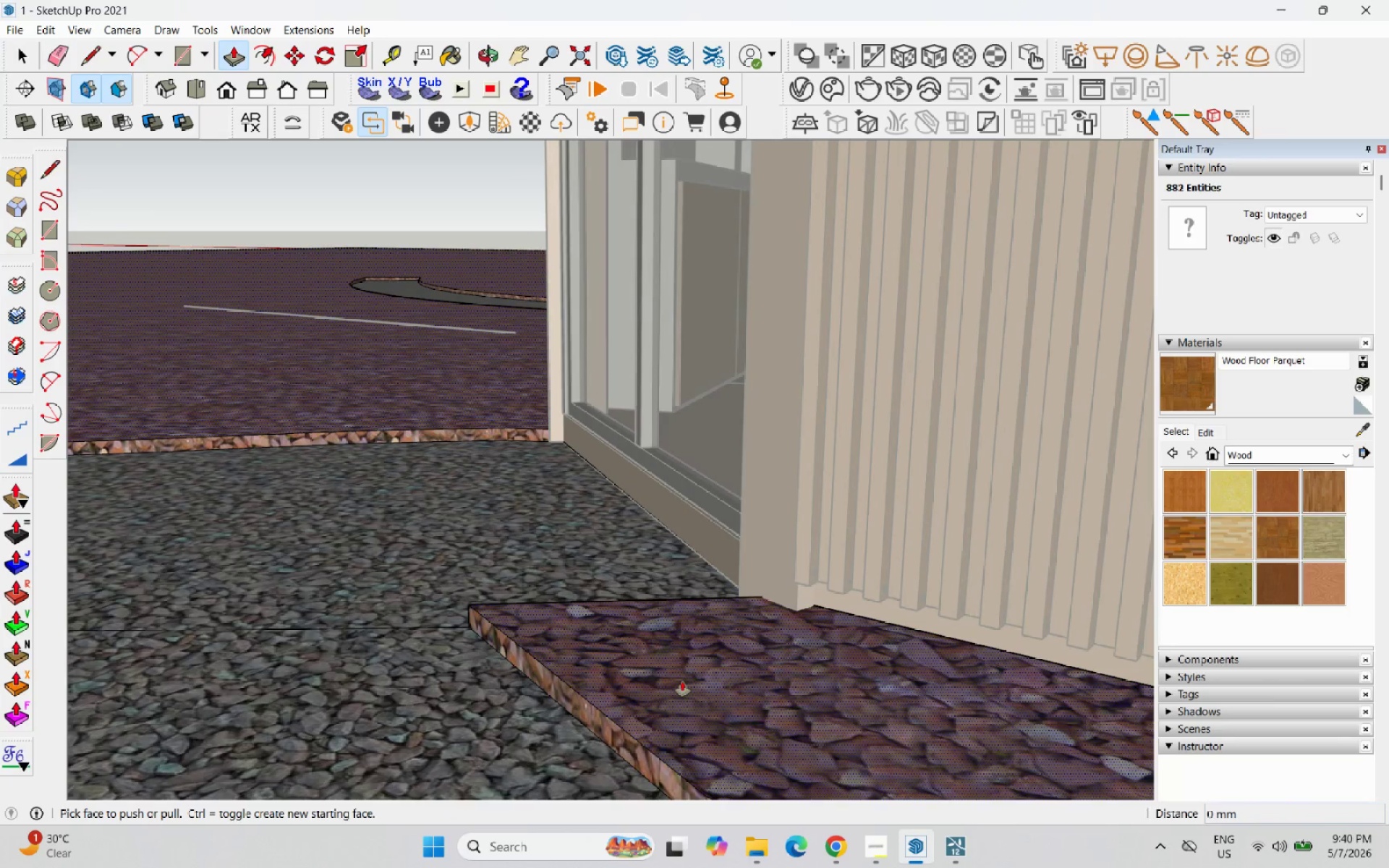 
scroll: coordinate [698, 679], scroll_direction: up, amount: 9.0
 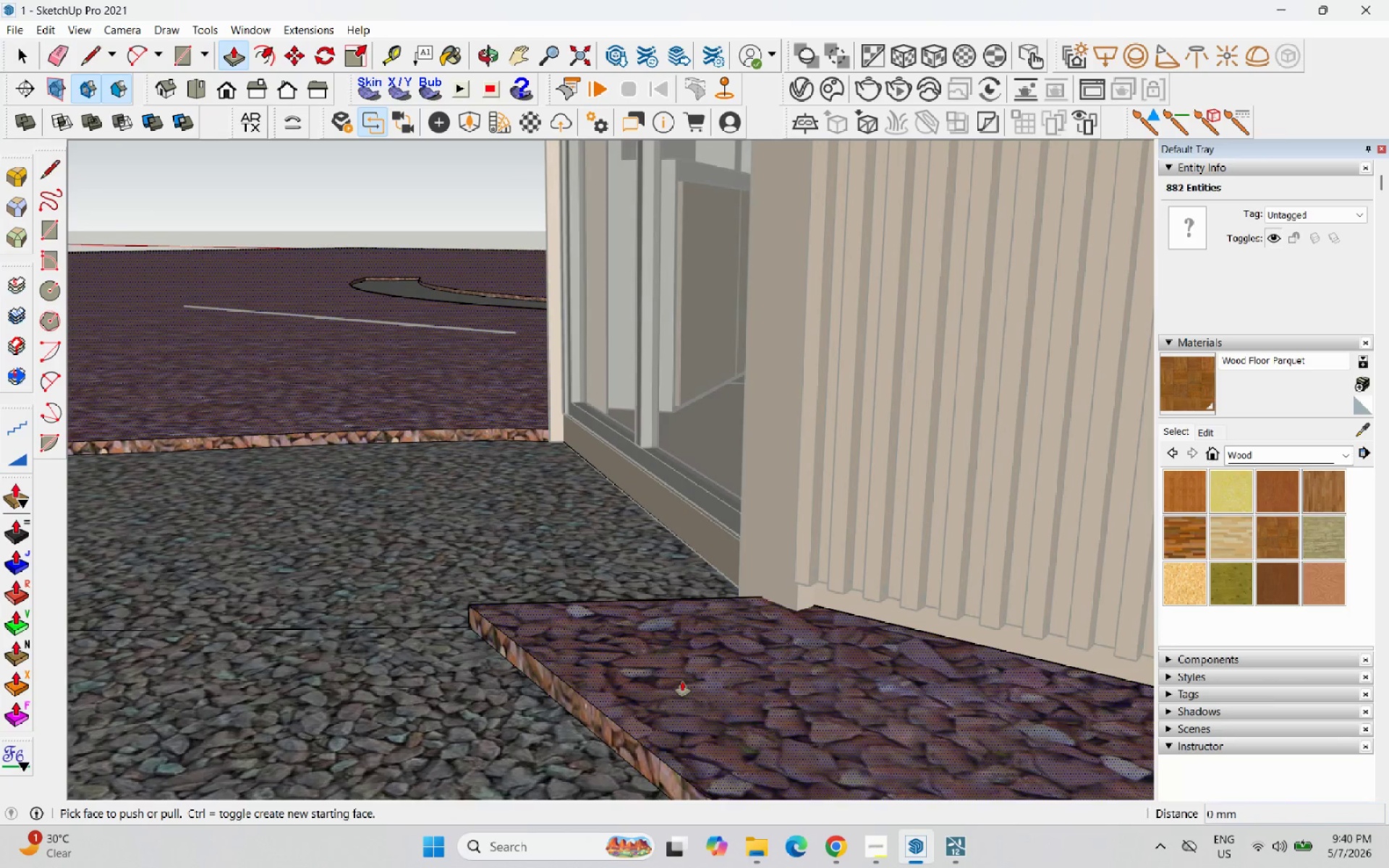 
left_click_drag(start_coordinate=[682, 681], to_coordinate=[688, 692])
 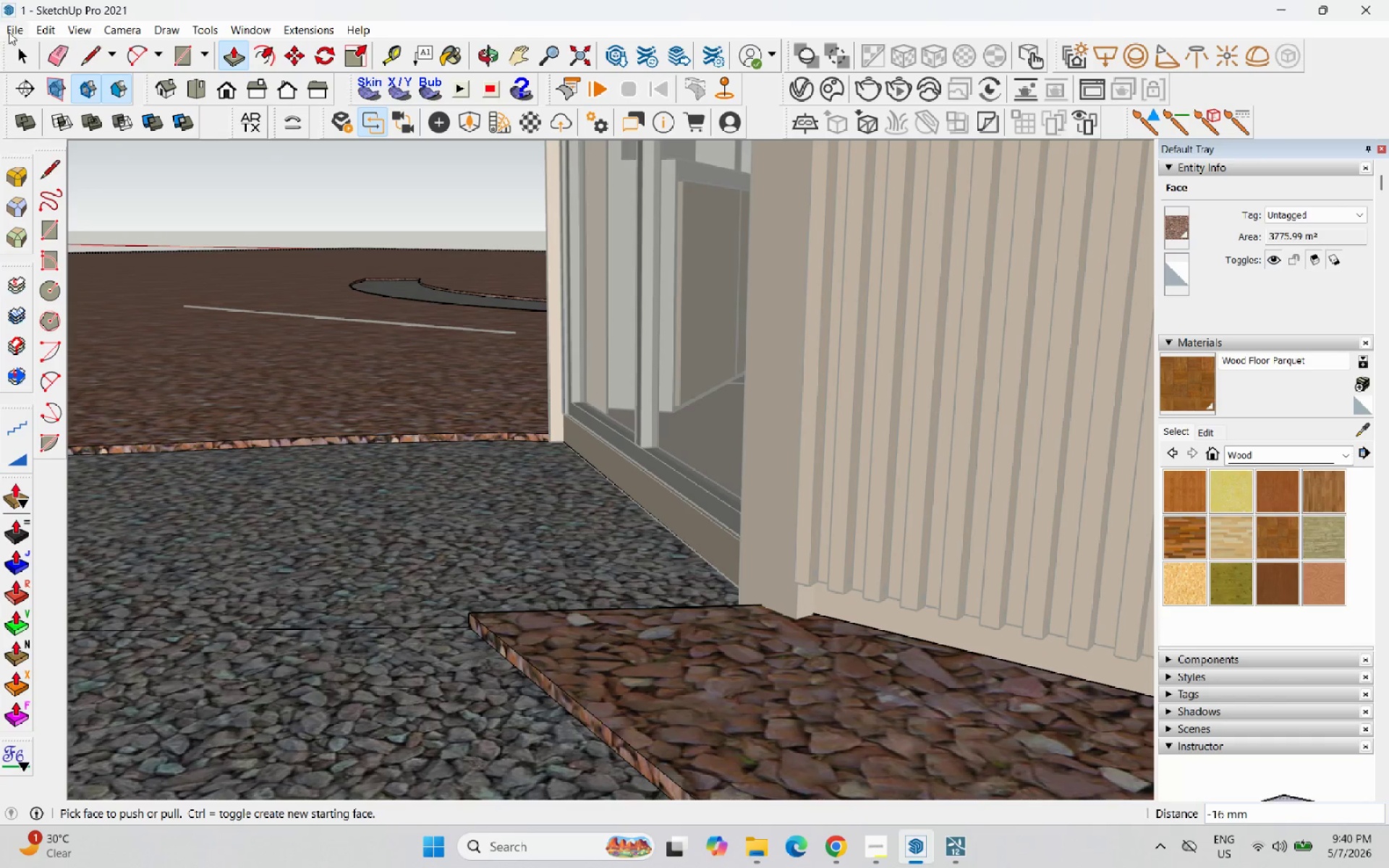 
left_click([15, 46])
 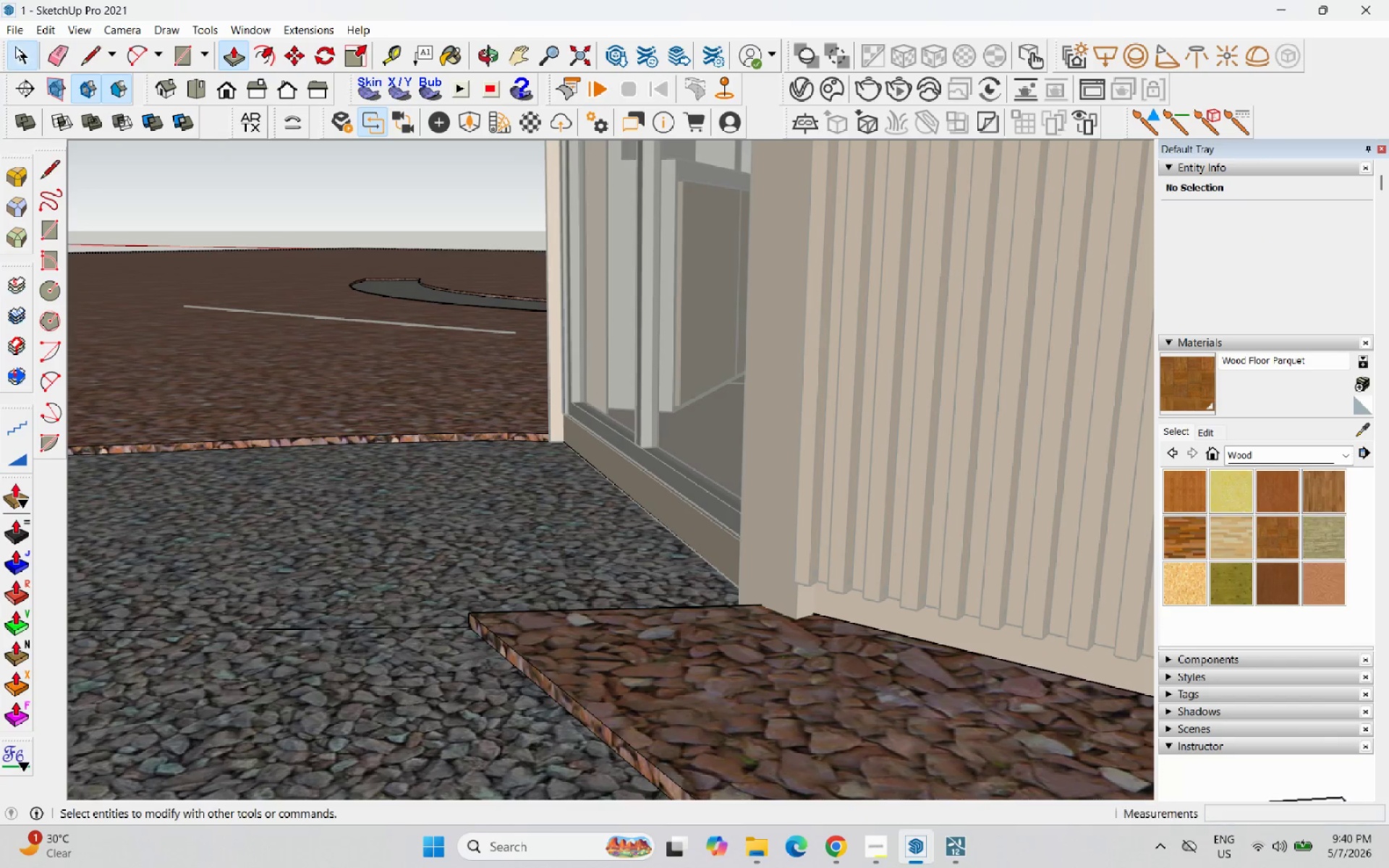 
key(Escape)
 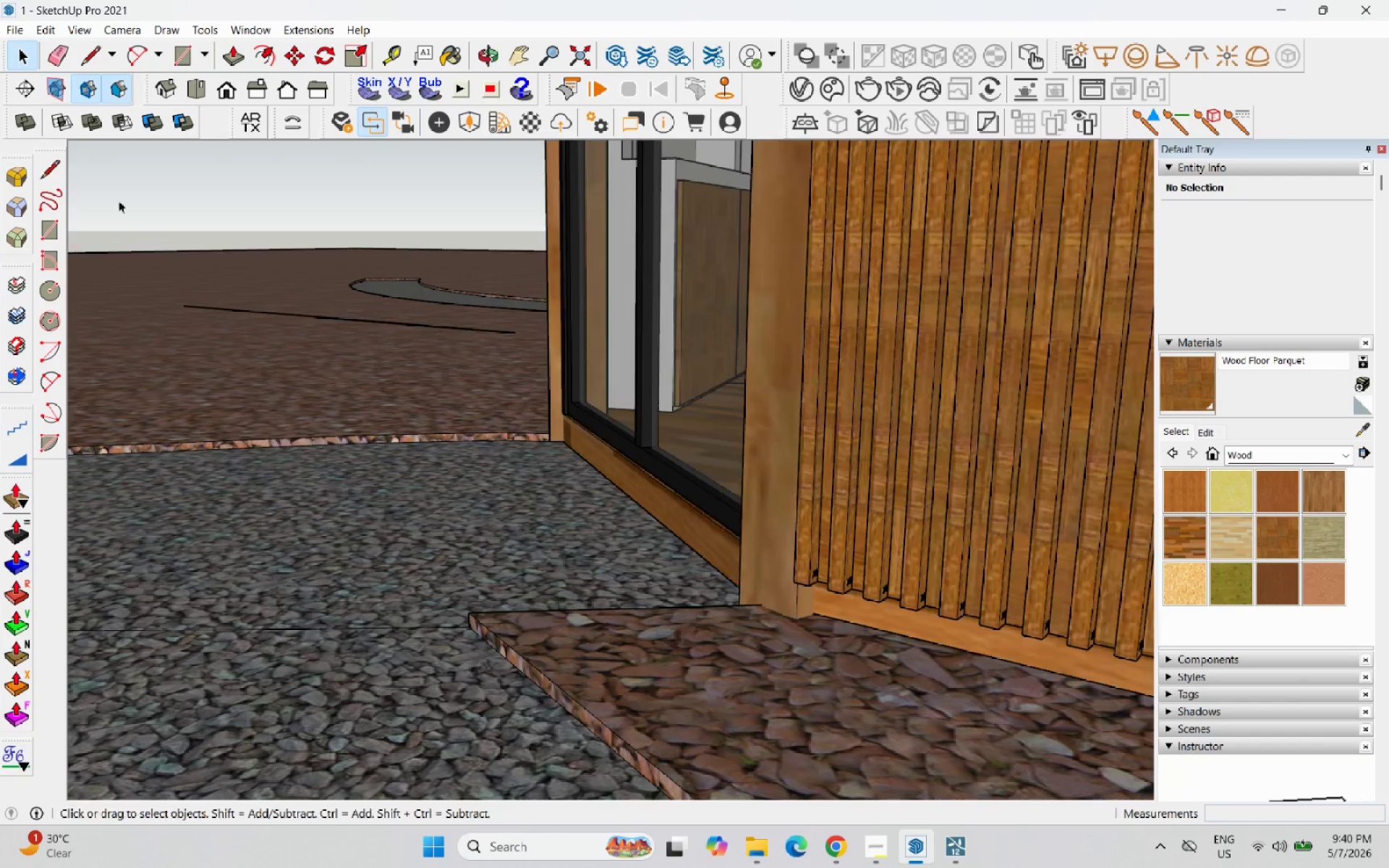 
key(Escape)
 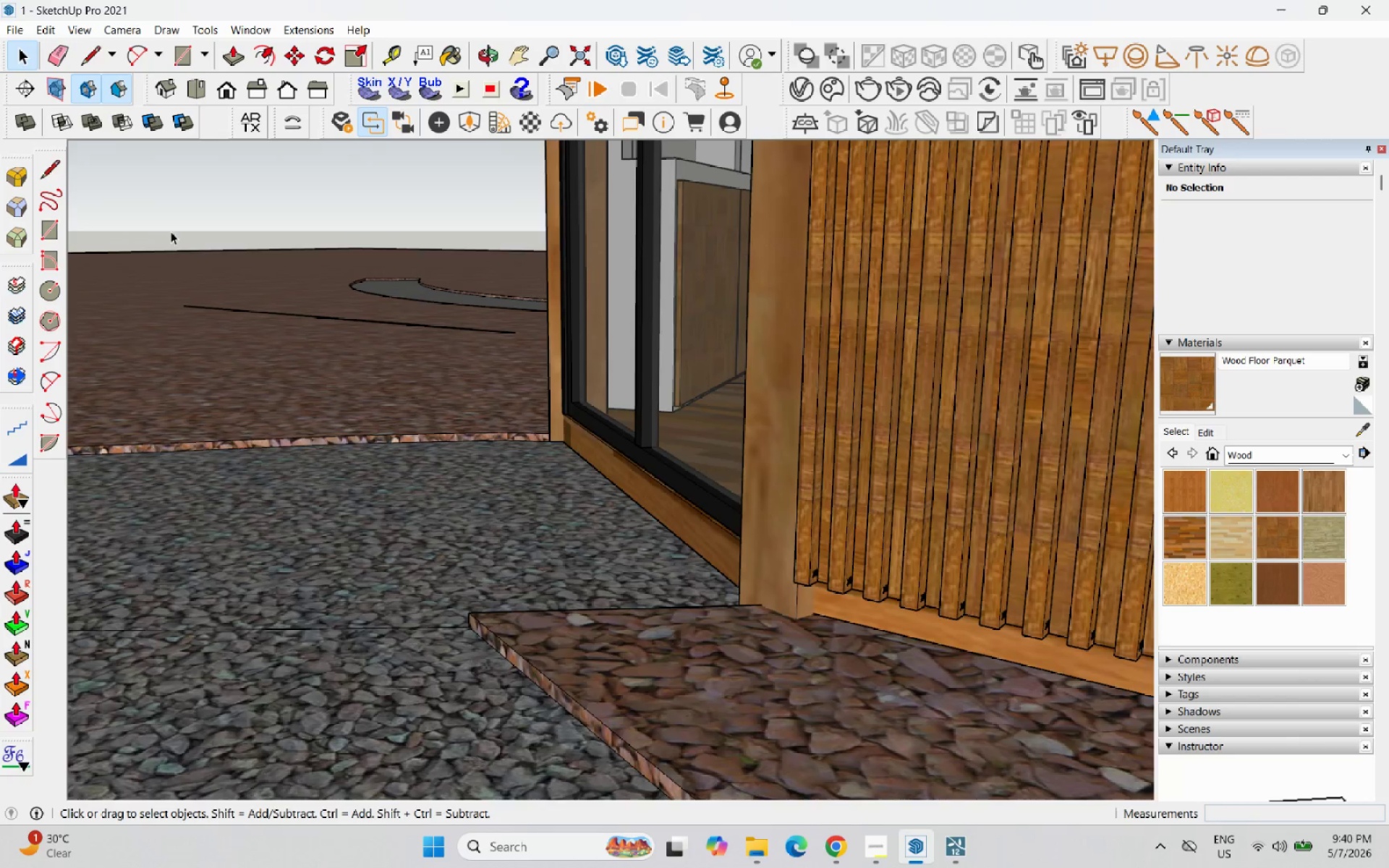 
key(Escape)
 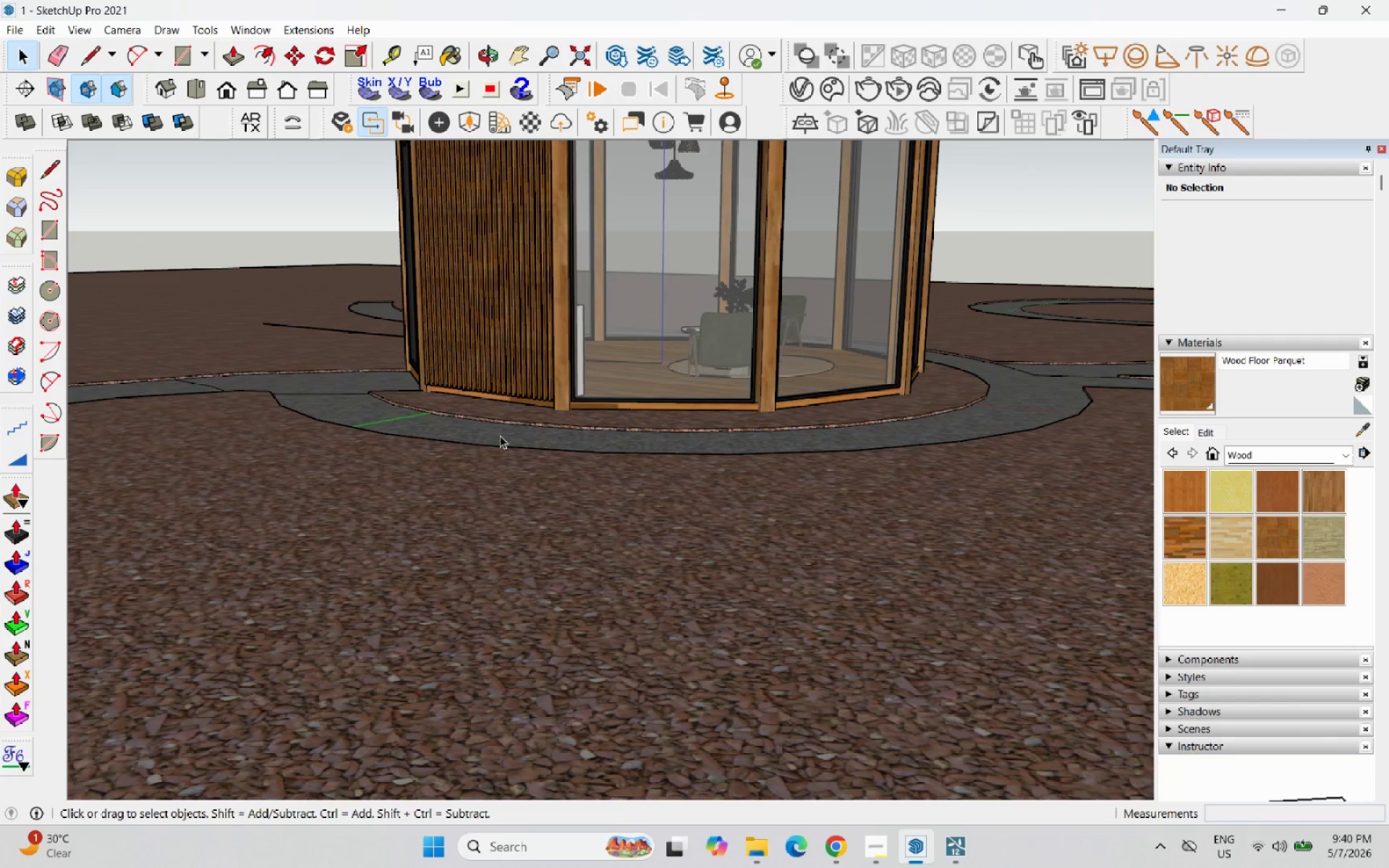 
scroll: coordinate [499, 435], scroll_direction: down, amount: 9.0
 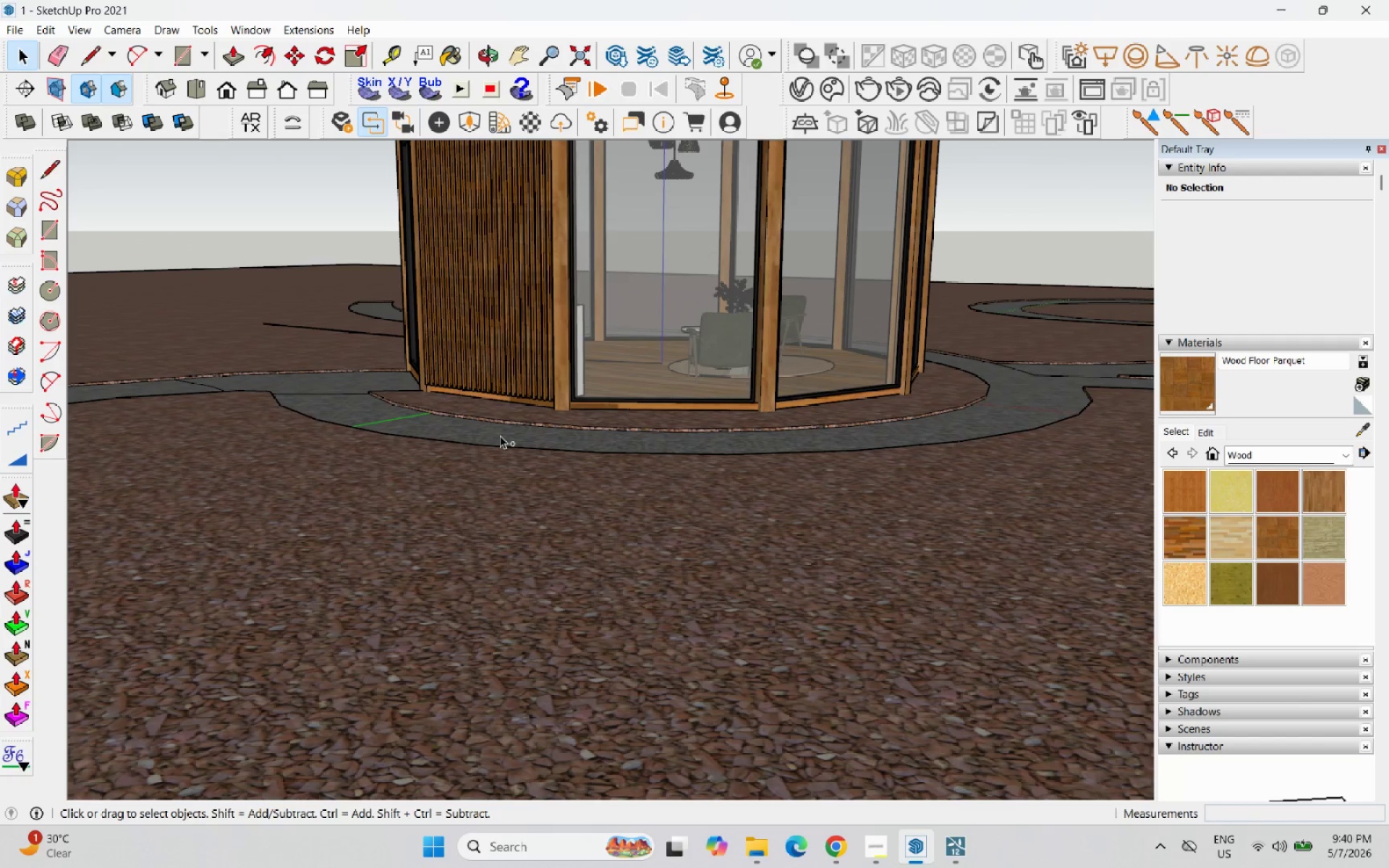 
key(Control+S)
 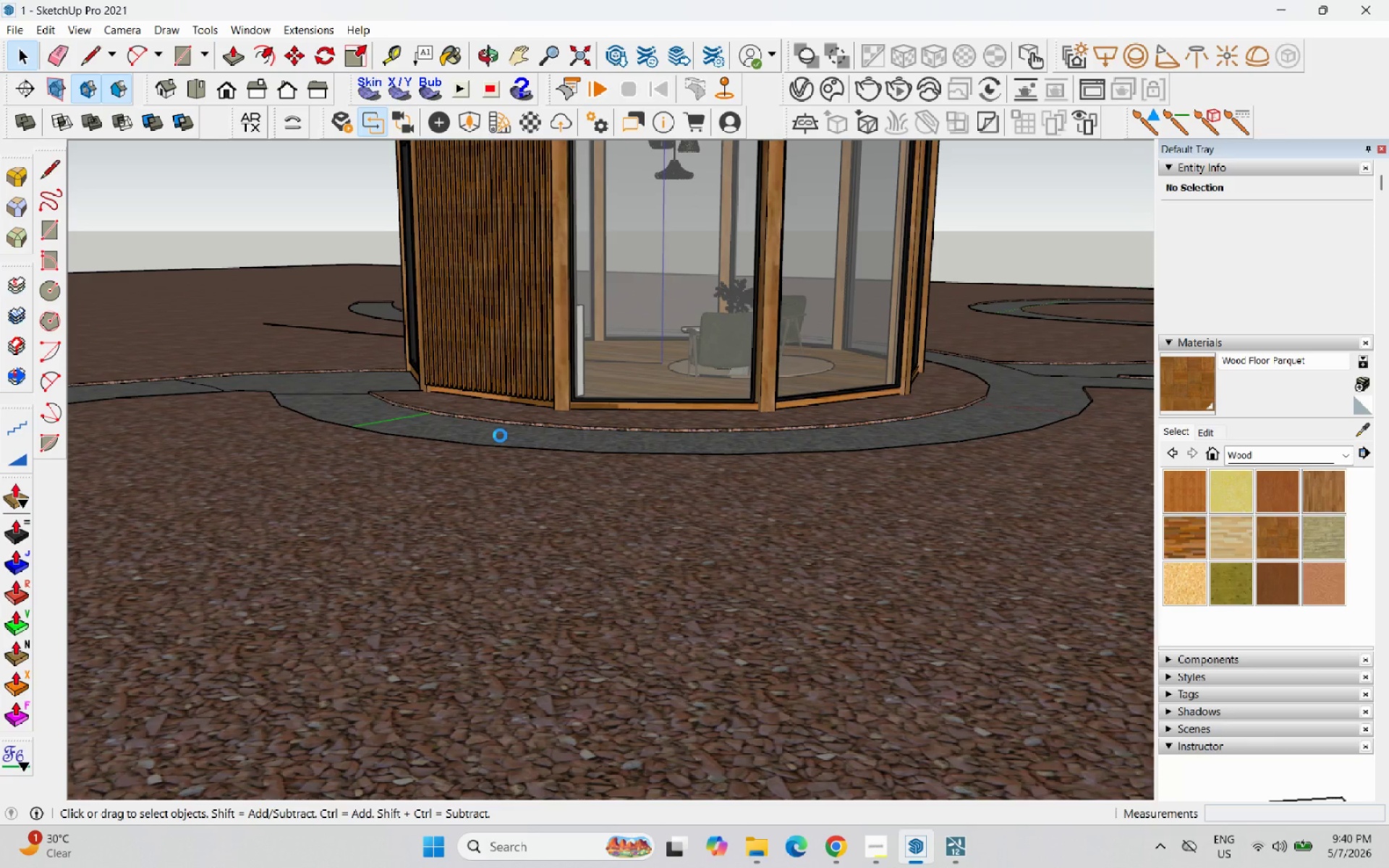 
wait(7.58)
 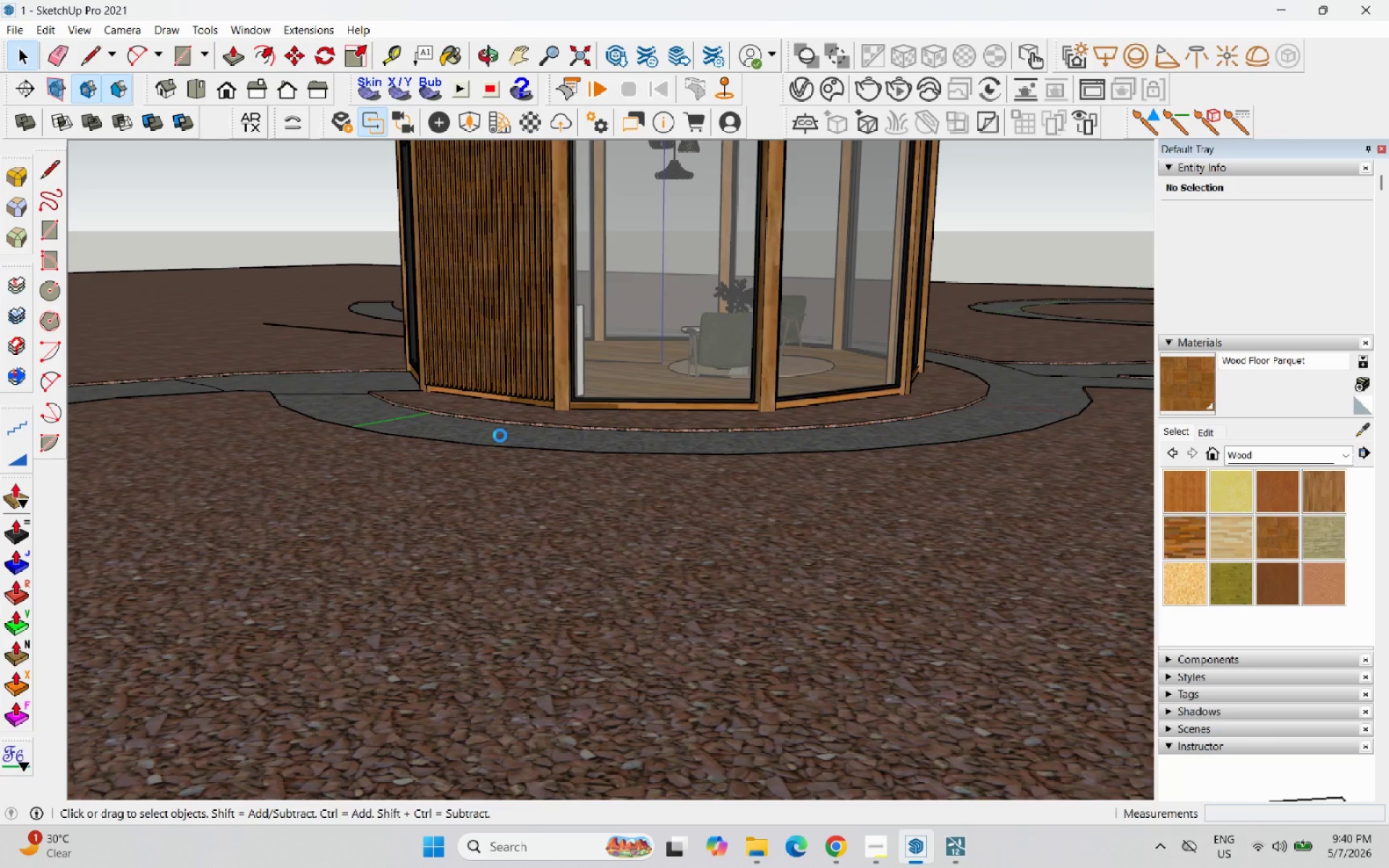 
left_click([26, 51])
 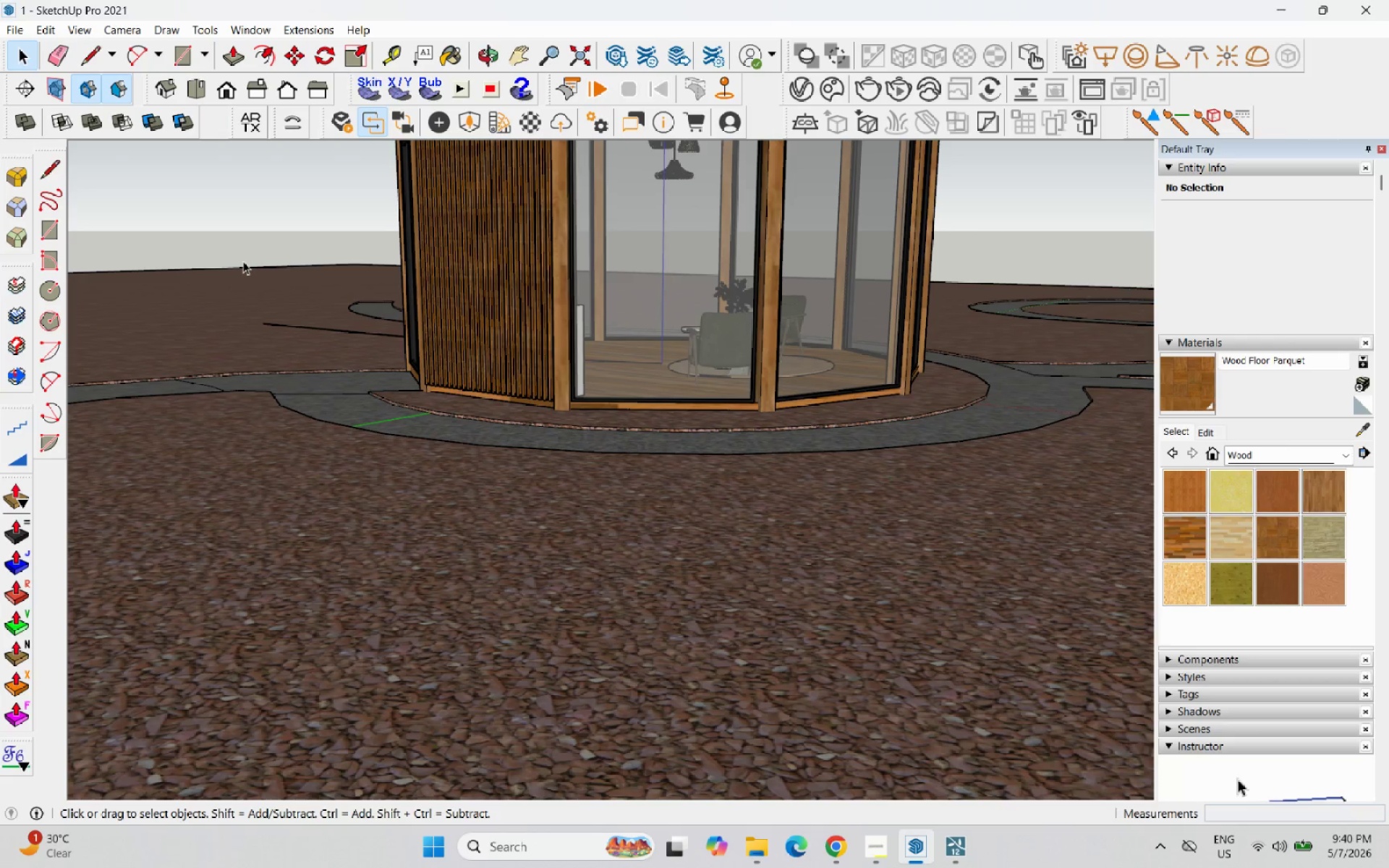 
key(Control+S)
 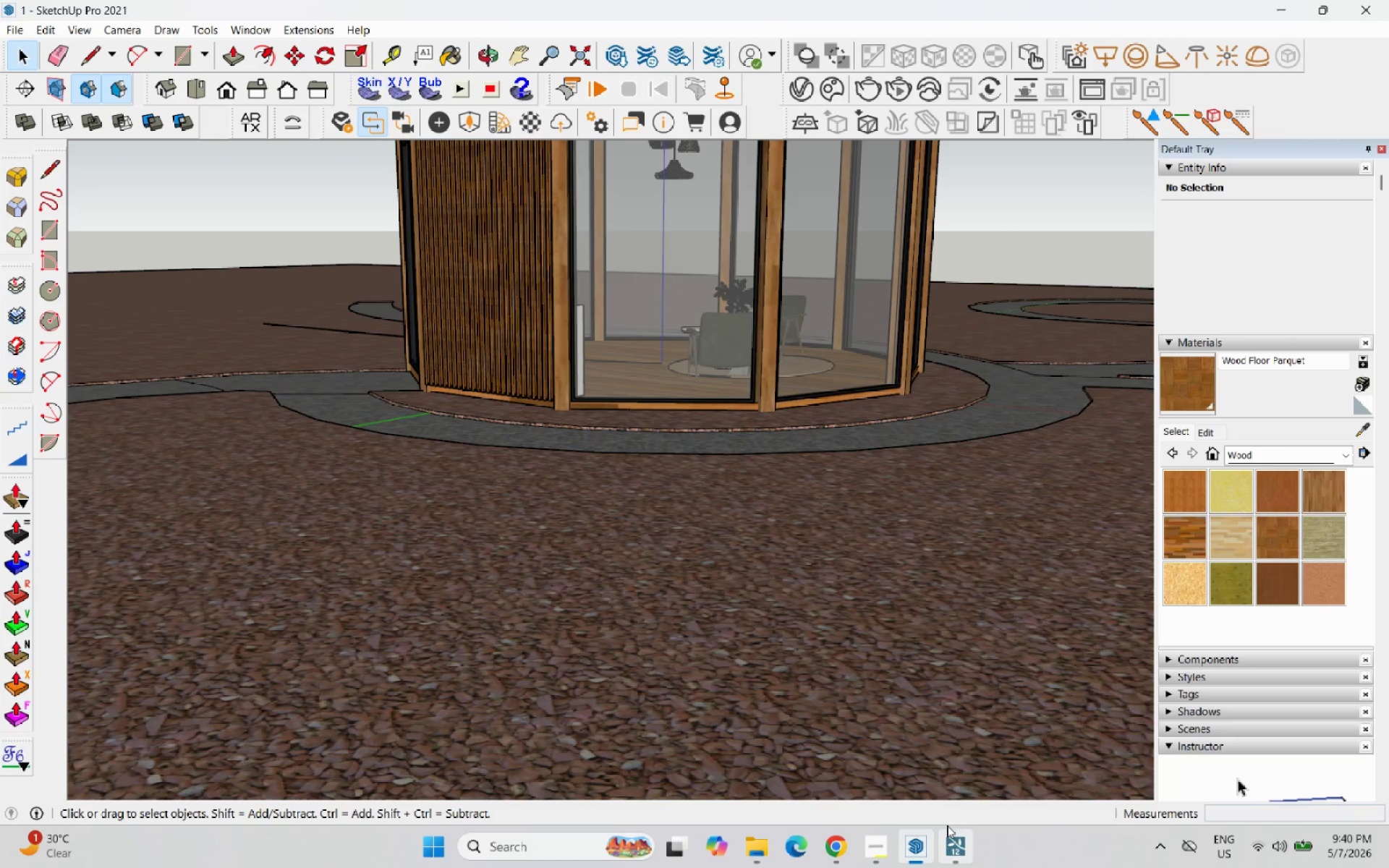 
left_click([954, 846])
 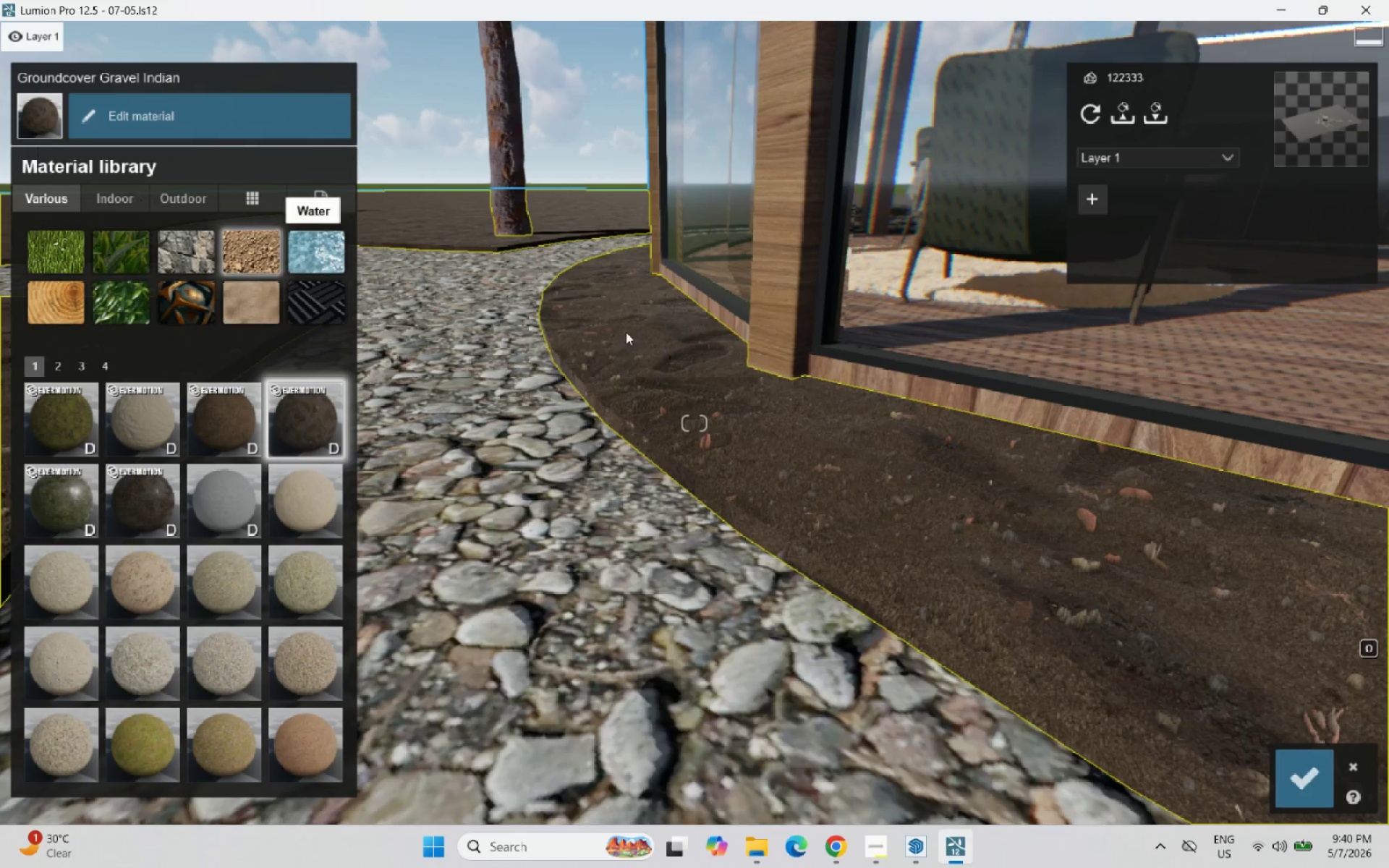 
left_click([1307, 770])
 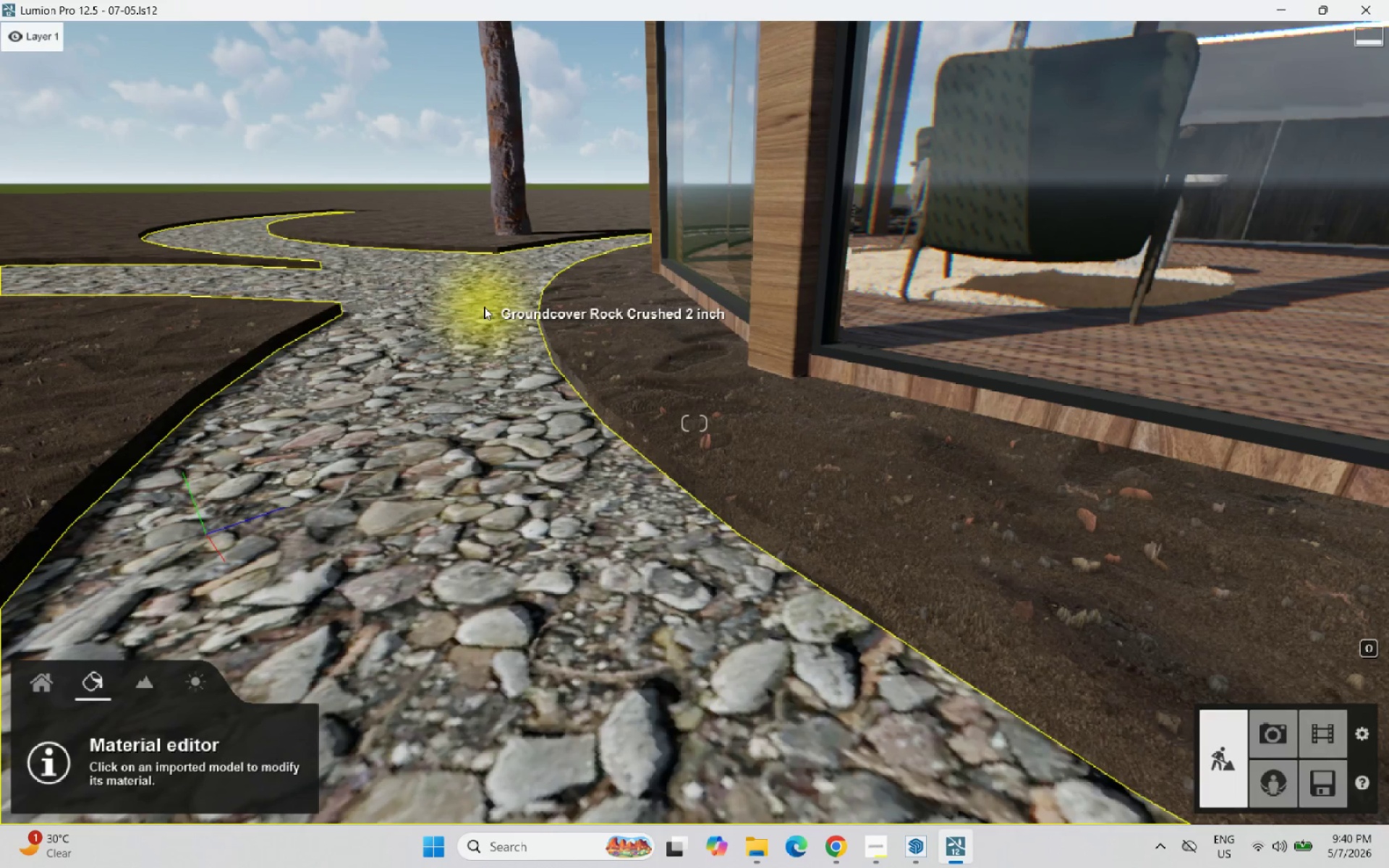 
left_click([484, 307])
 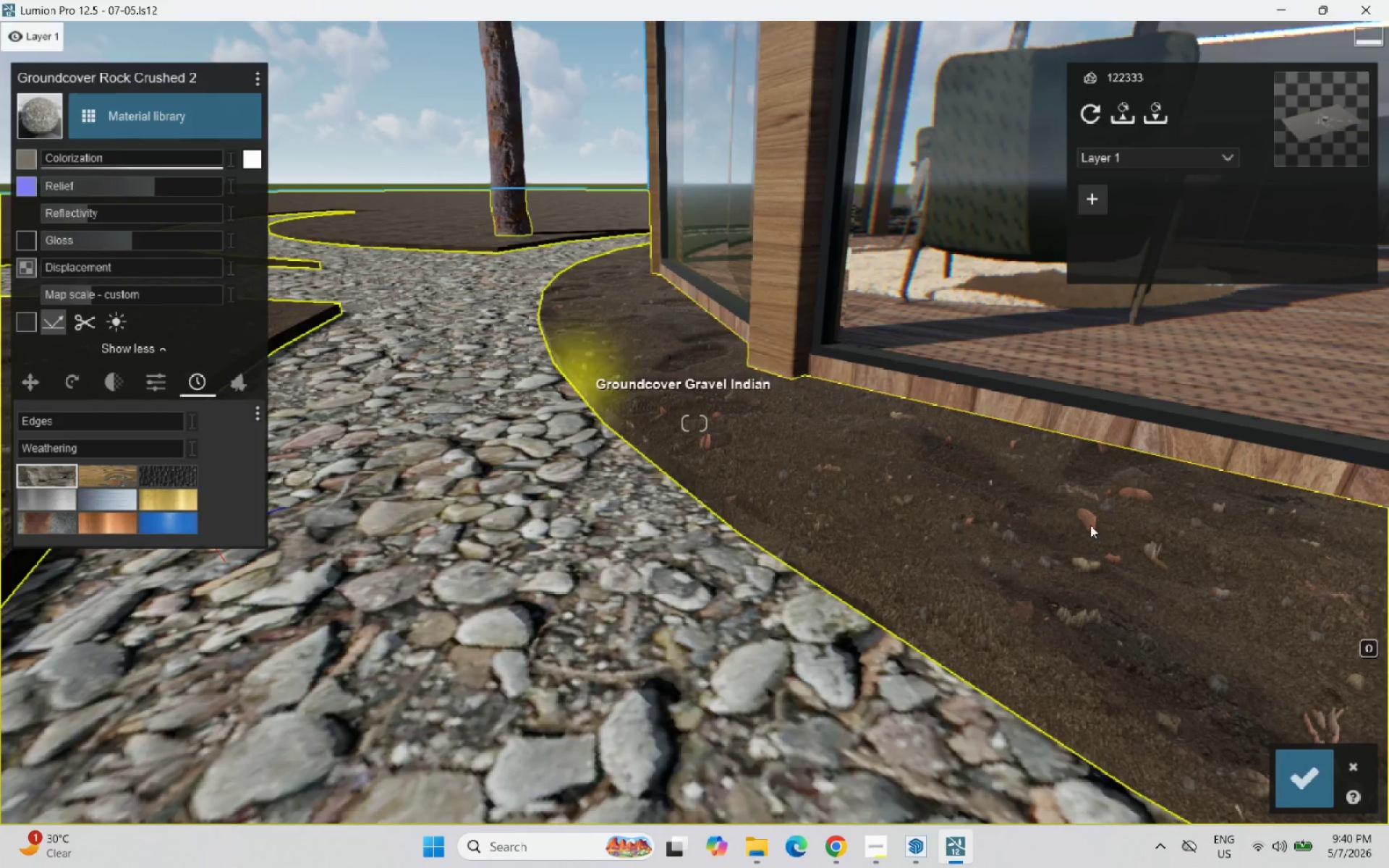 
left_click([1300, 775])
 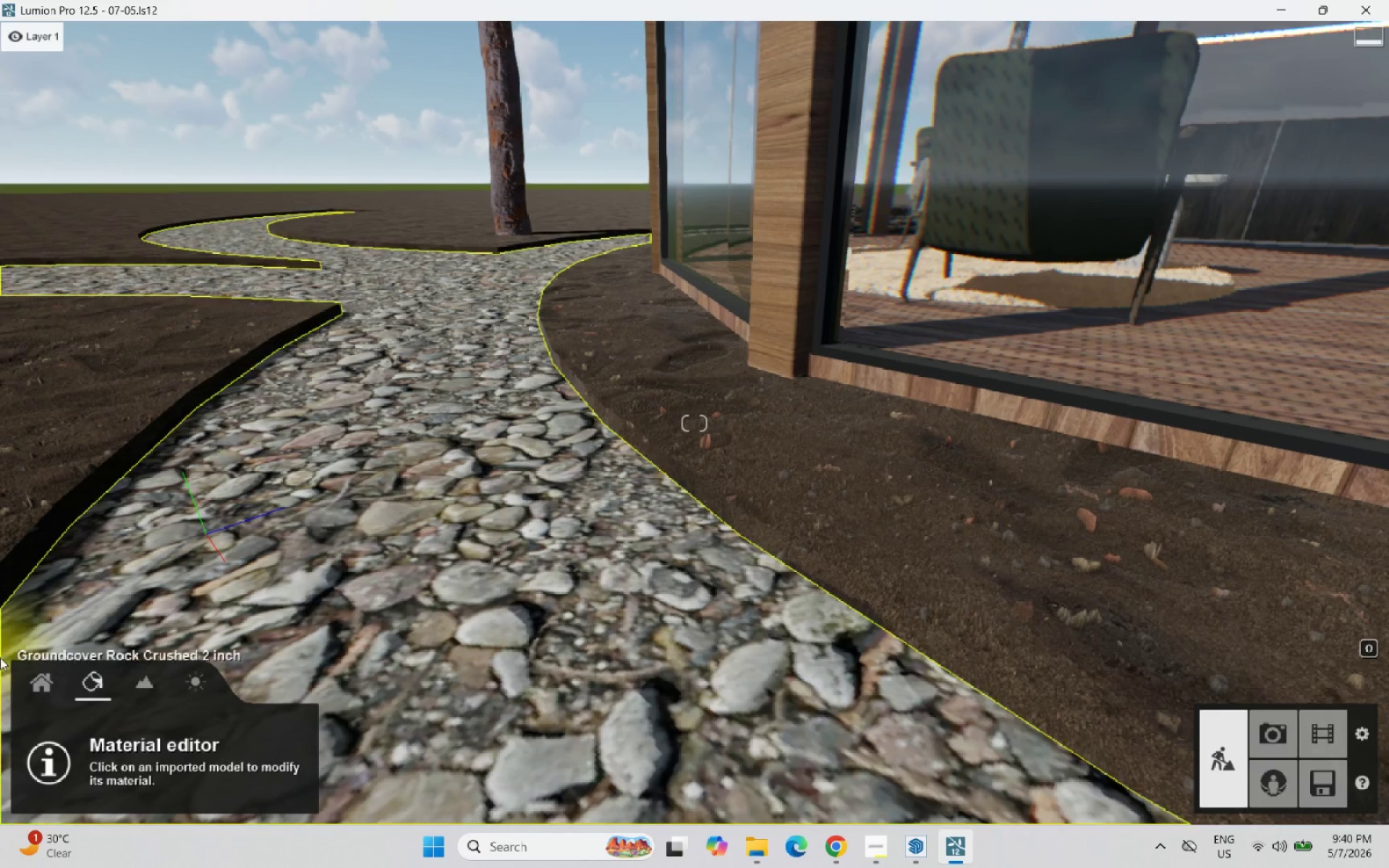 
left_click([33, 670])
 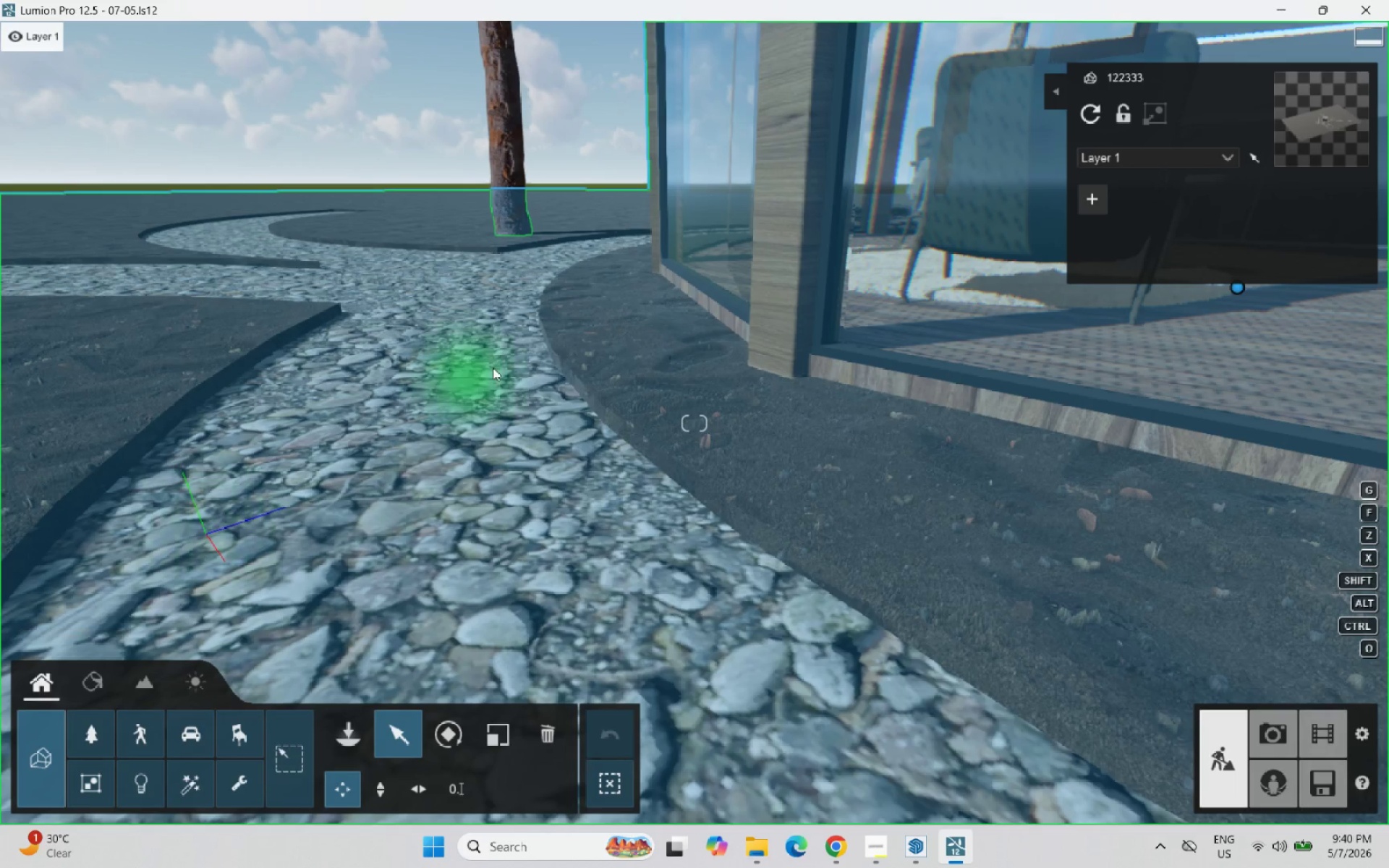 
left_click([525, 360])
 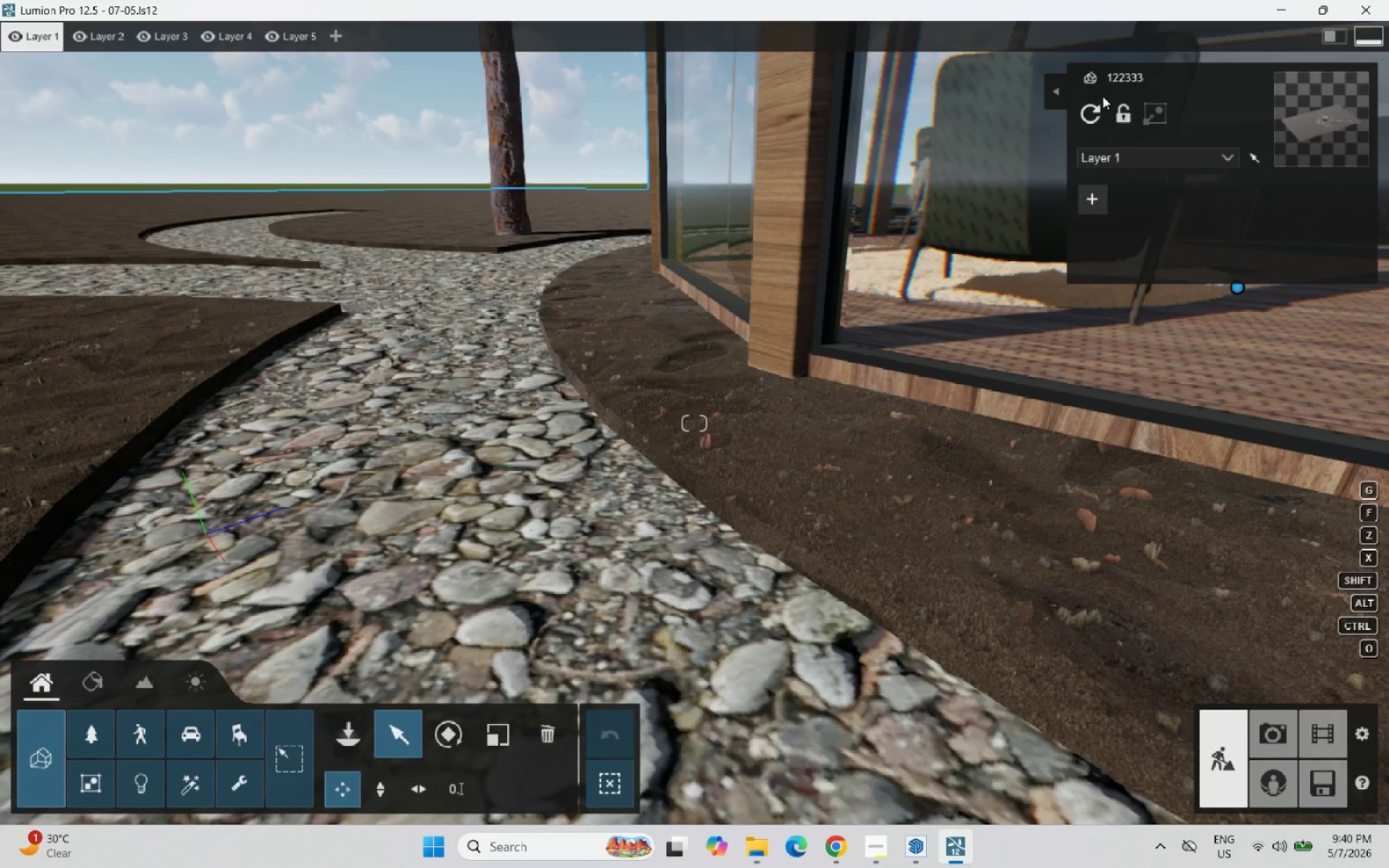 
left_click([1082, 116])
 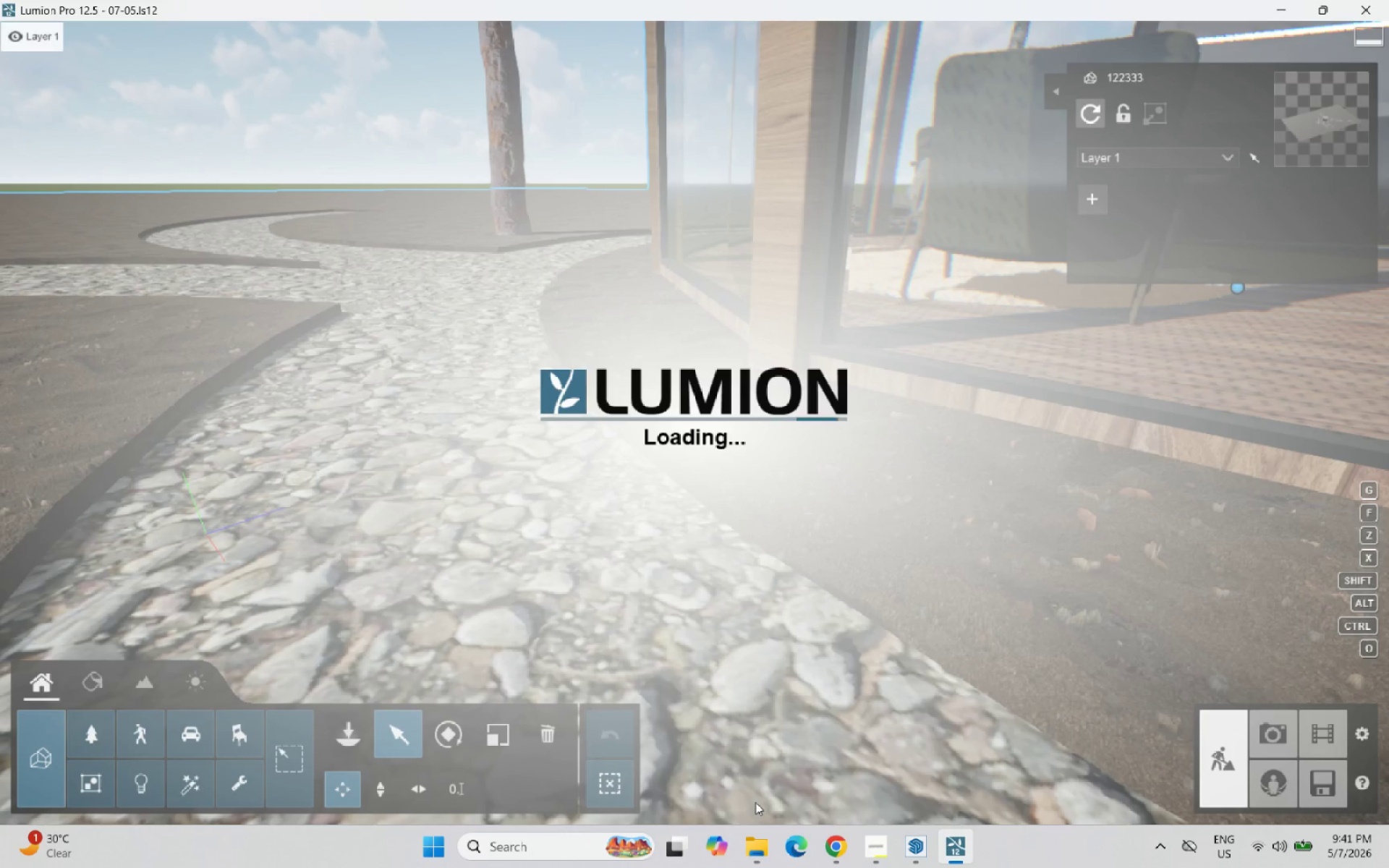 
wait(23.47)
 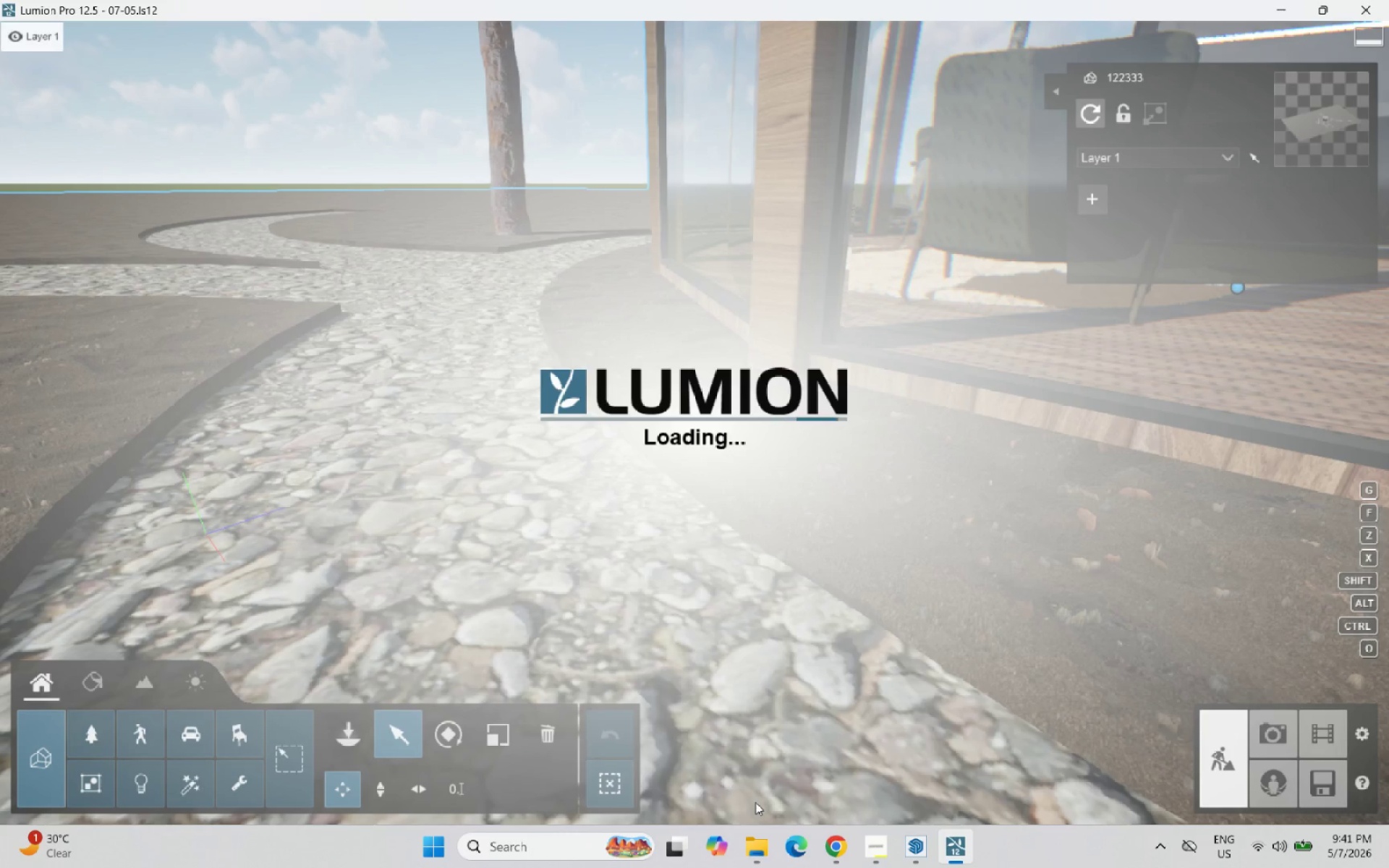 
left_click([88, 688])
 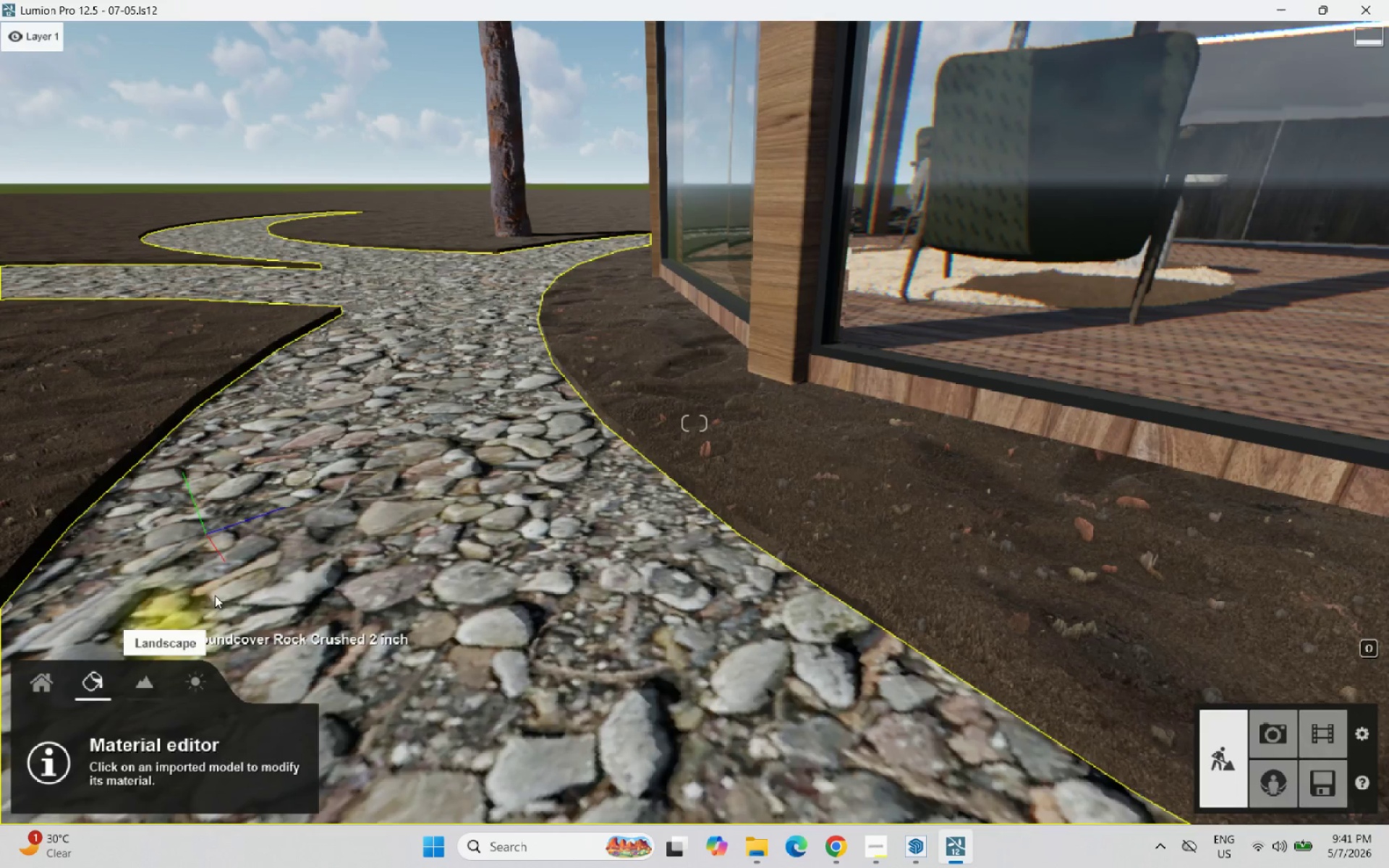 
scroll: coordinate [324, 537], scroll_direction: down, amount: 7.0
 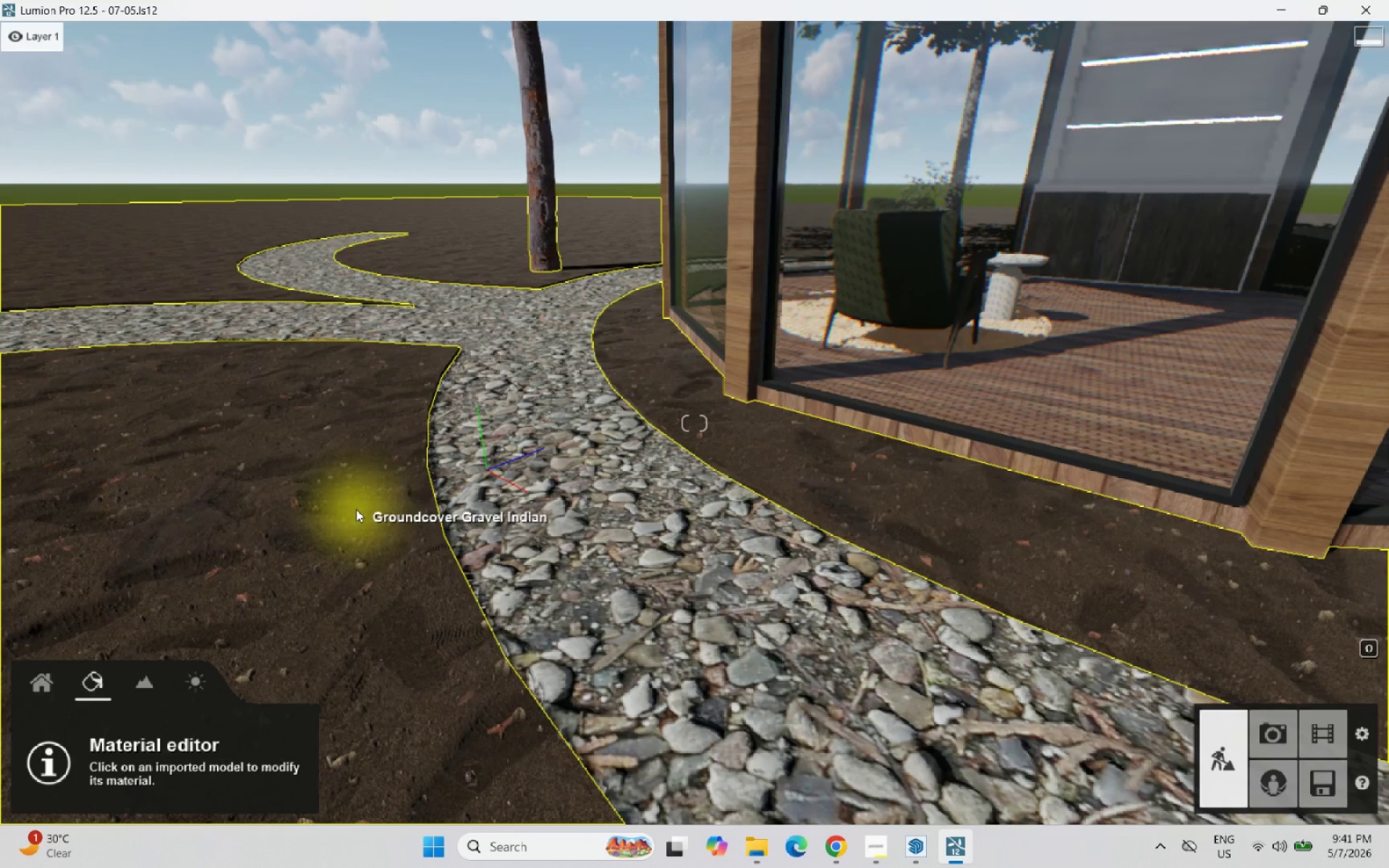 
left_click([356, 509])
 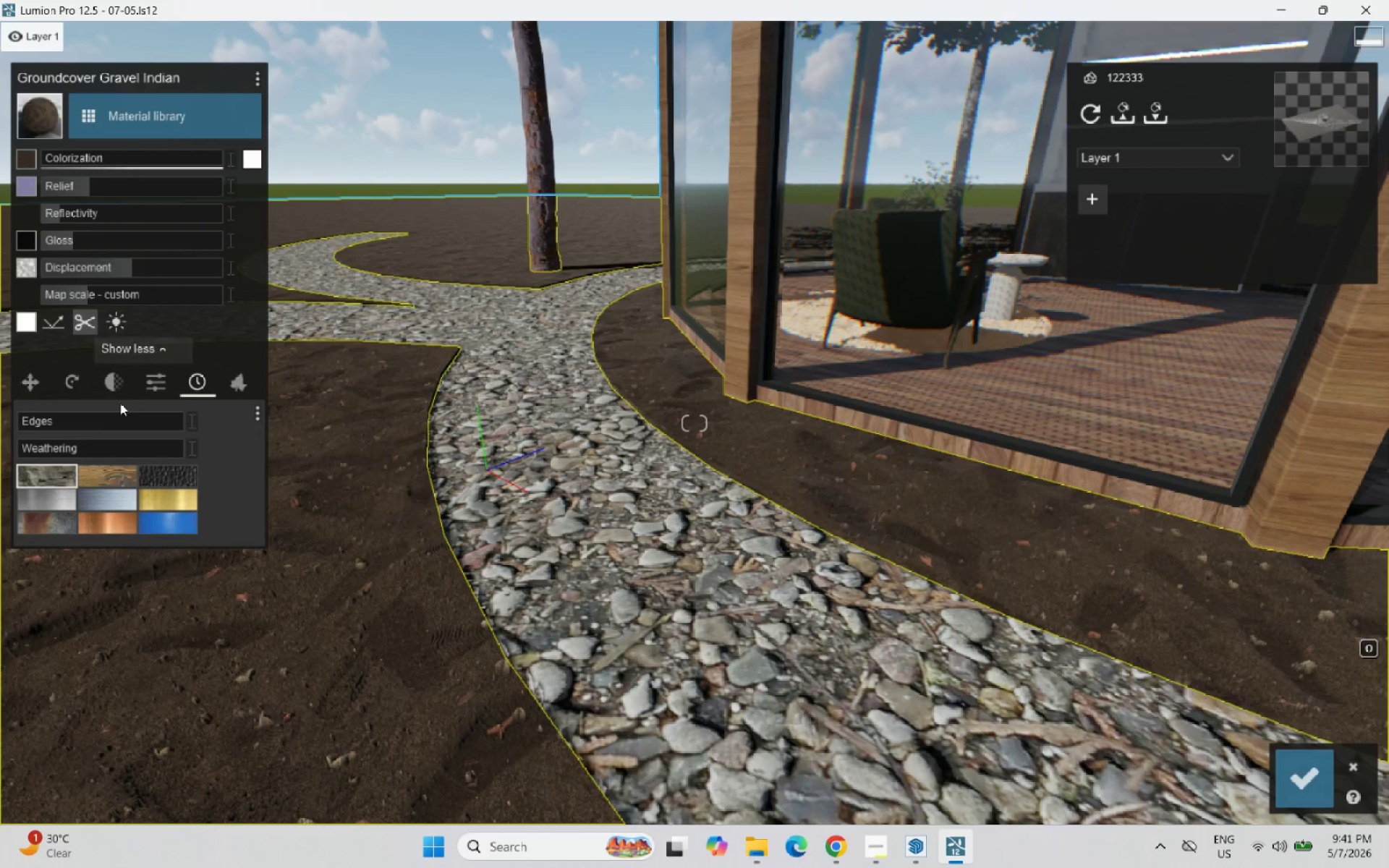 
left_click_drag(start_coordinate=[46, 424], to_coordinate=[275, 437])
 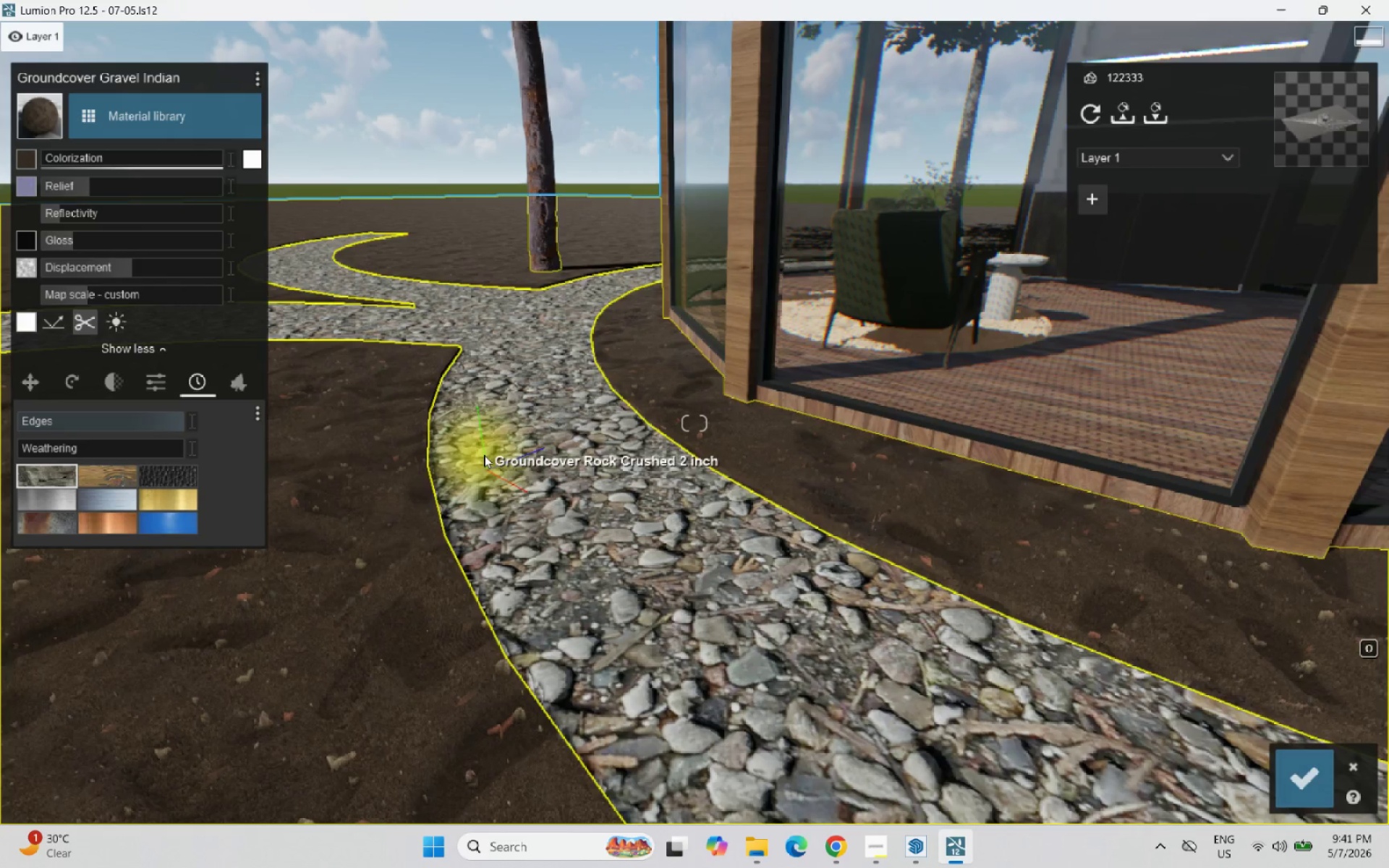 
scroll: coordinate [530, 480], scroll_direction: up, amount: 6.0
 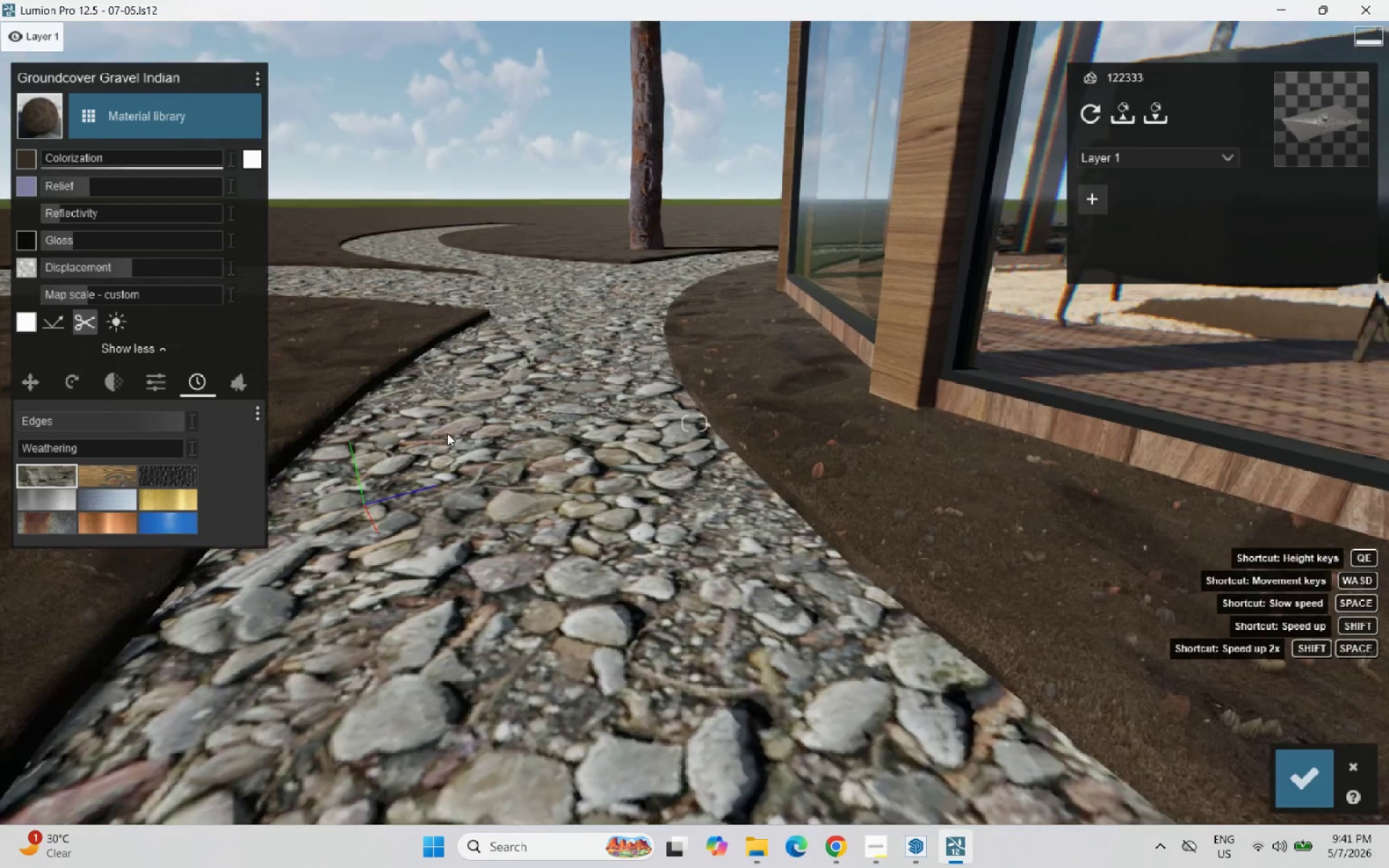 
scroll: coordinate [541, 497], scroll_direction: down, amount: 14.0
 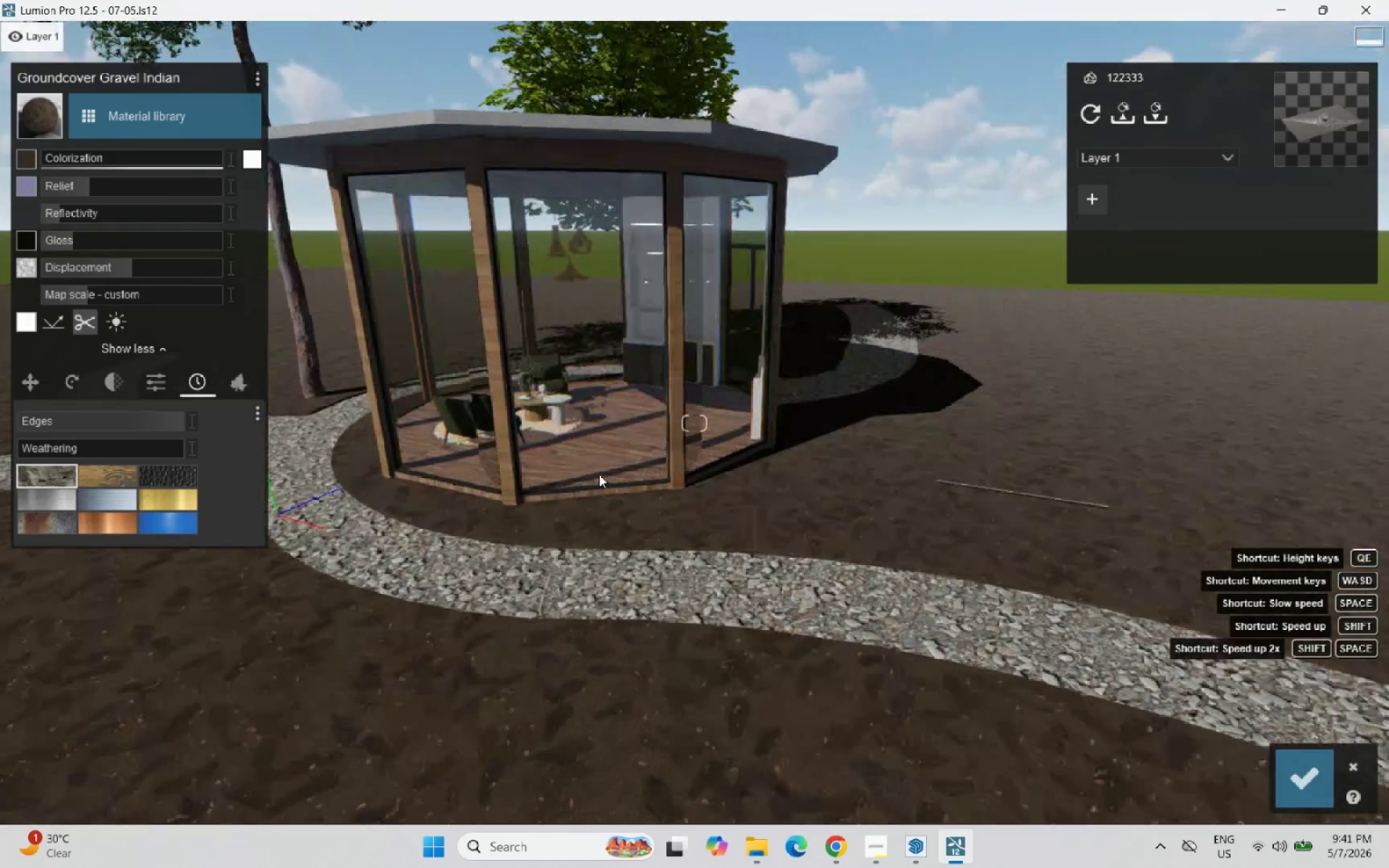 
scroll: coordinate [603, 629], scroll_direction: up, amount: 15.0
 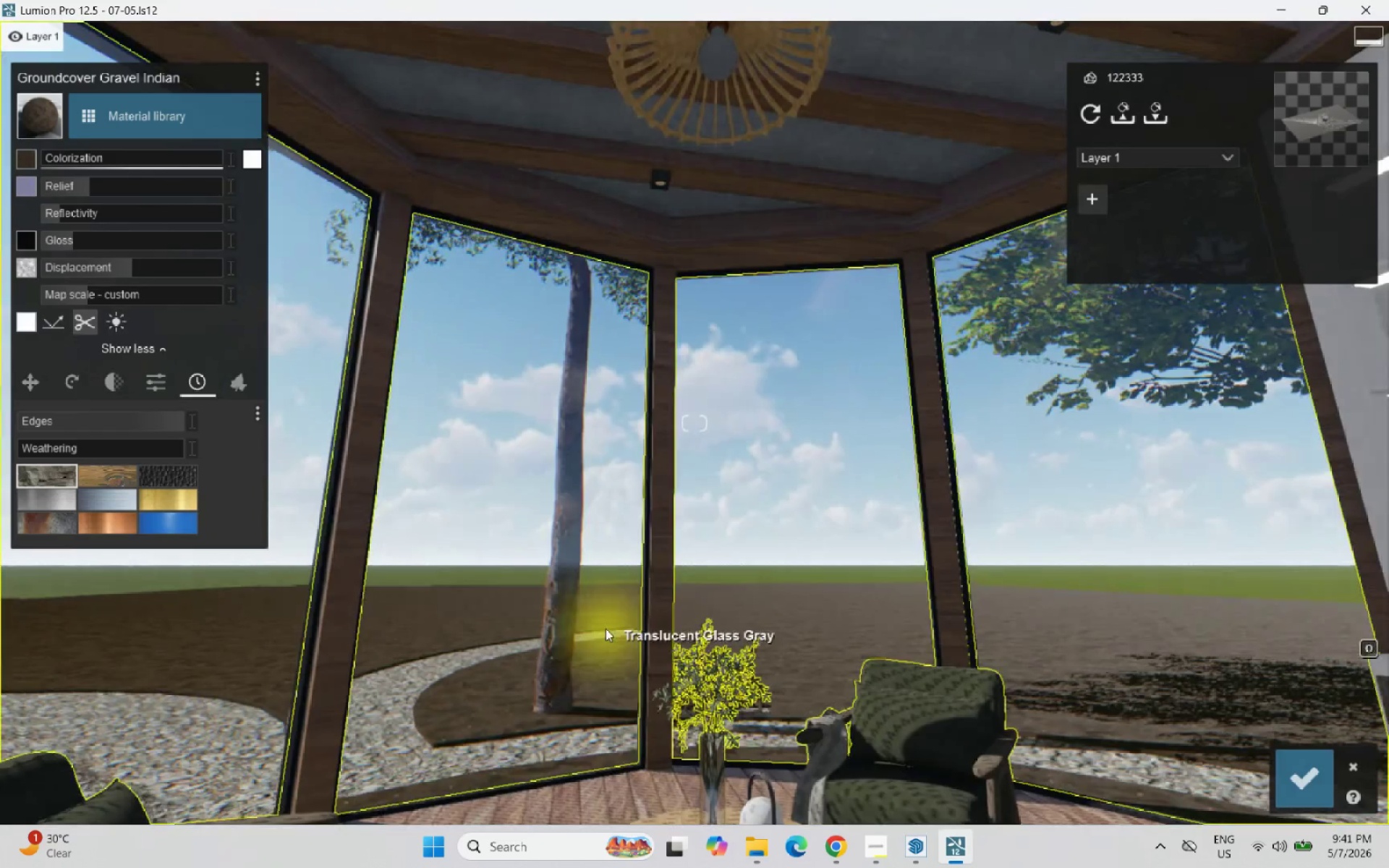 
scroll: coordinate [631, 684], scroll_direction: down, amount: 5.0
 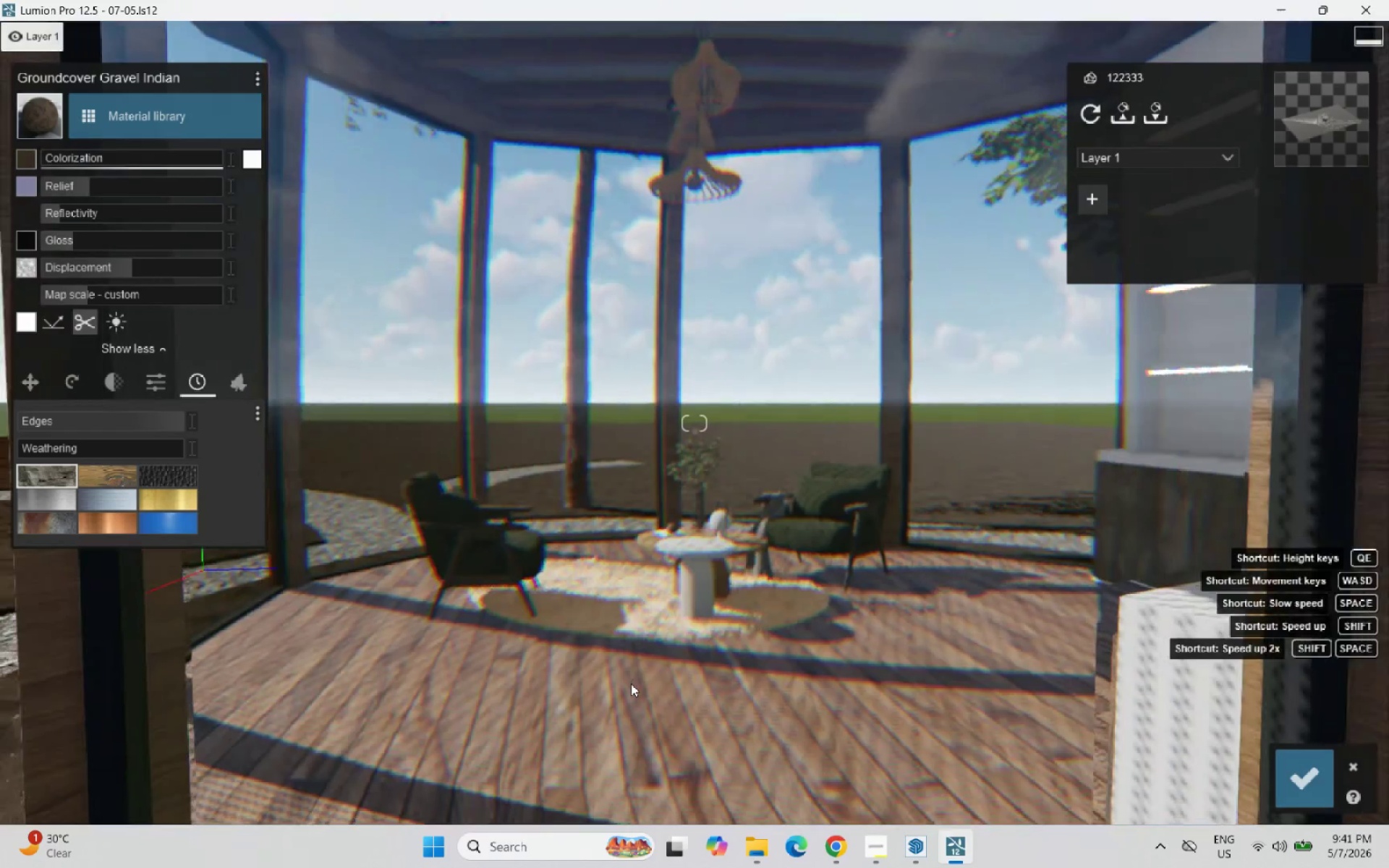 
scroll: coordinate [511, 472], scroll_direction: up, amount: 13.0
 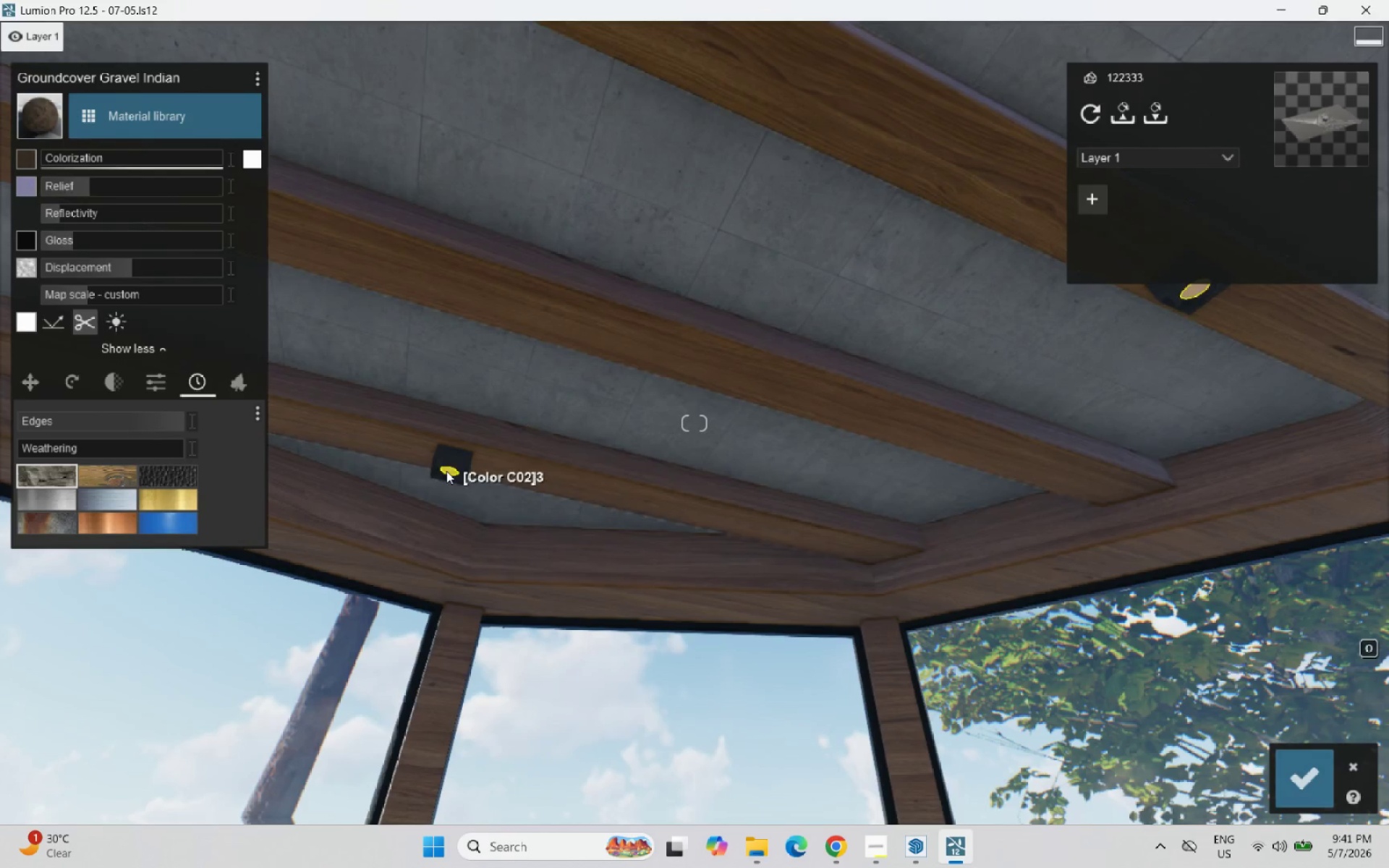 
left_click([446, 471])
 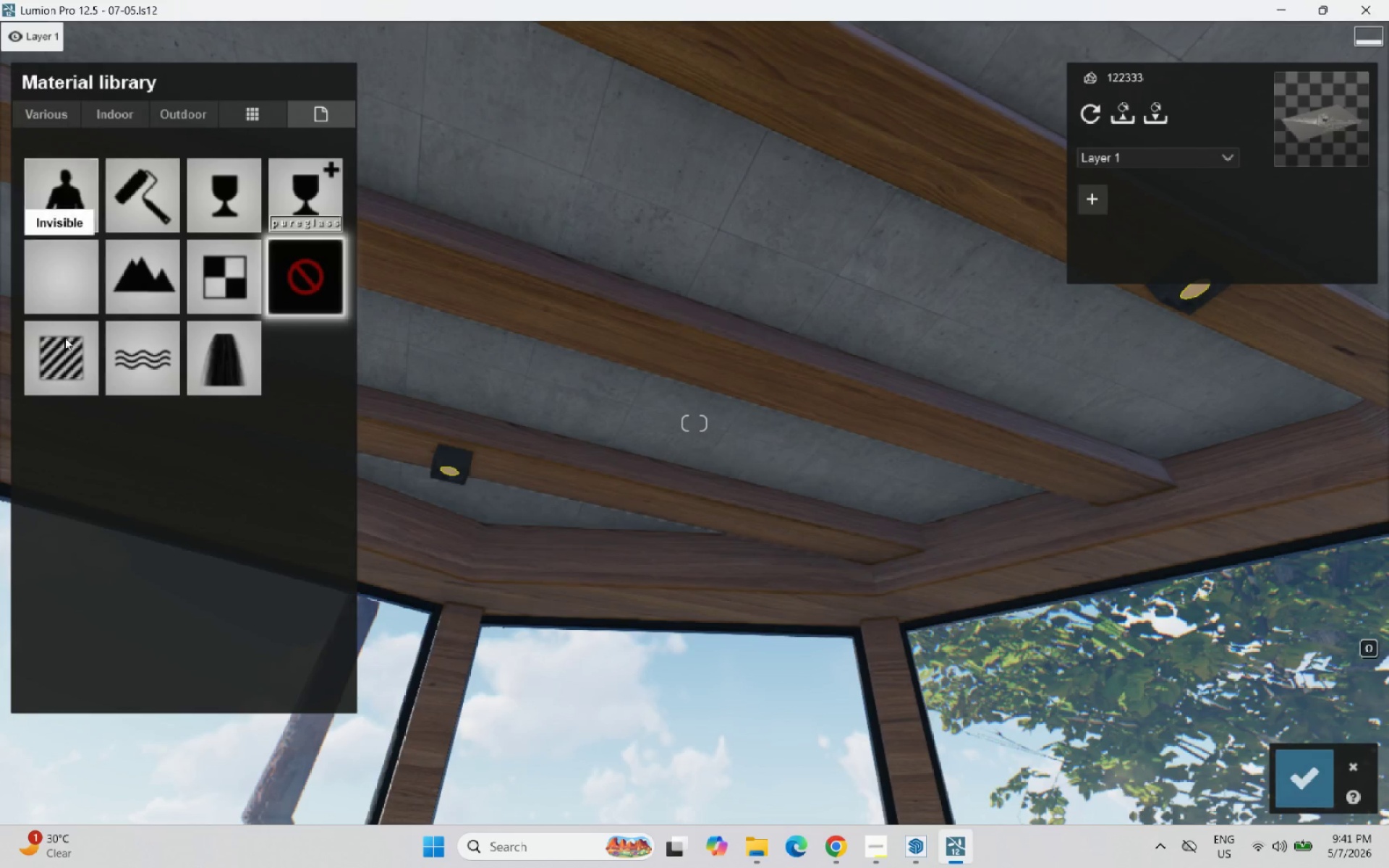 
mouse_move([69, 343])
 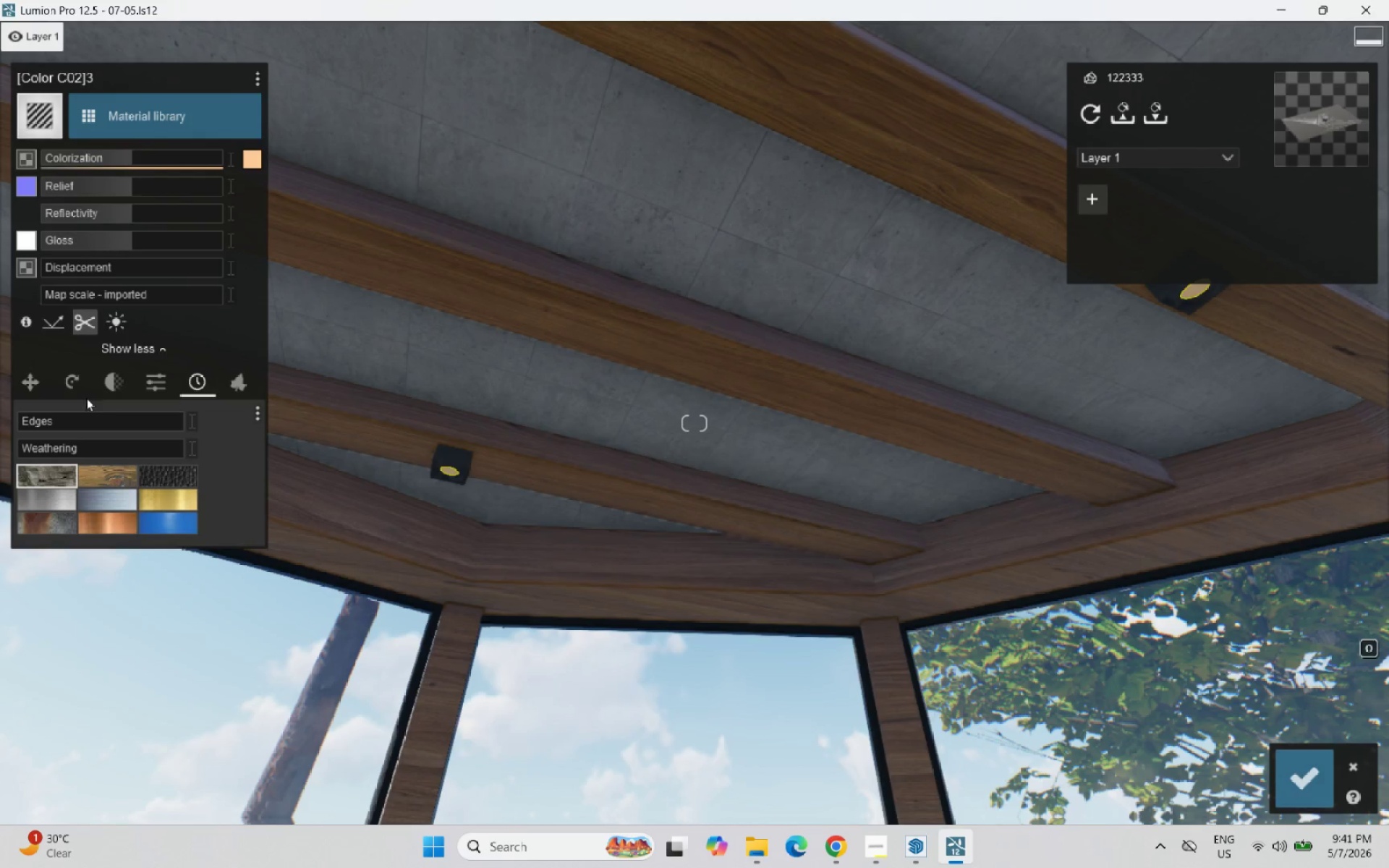 
left_click([71, 388])
 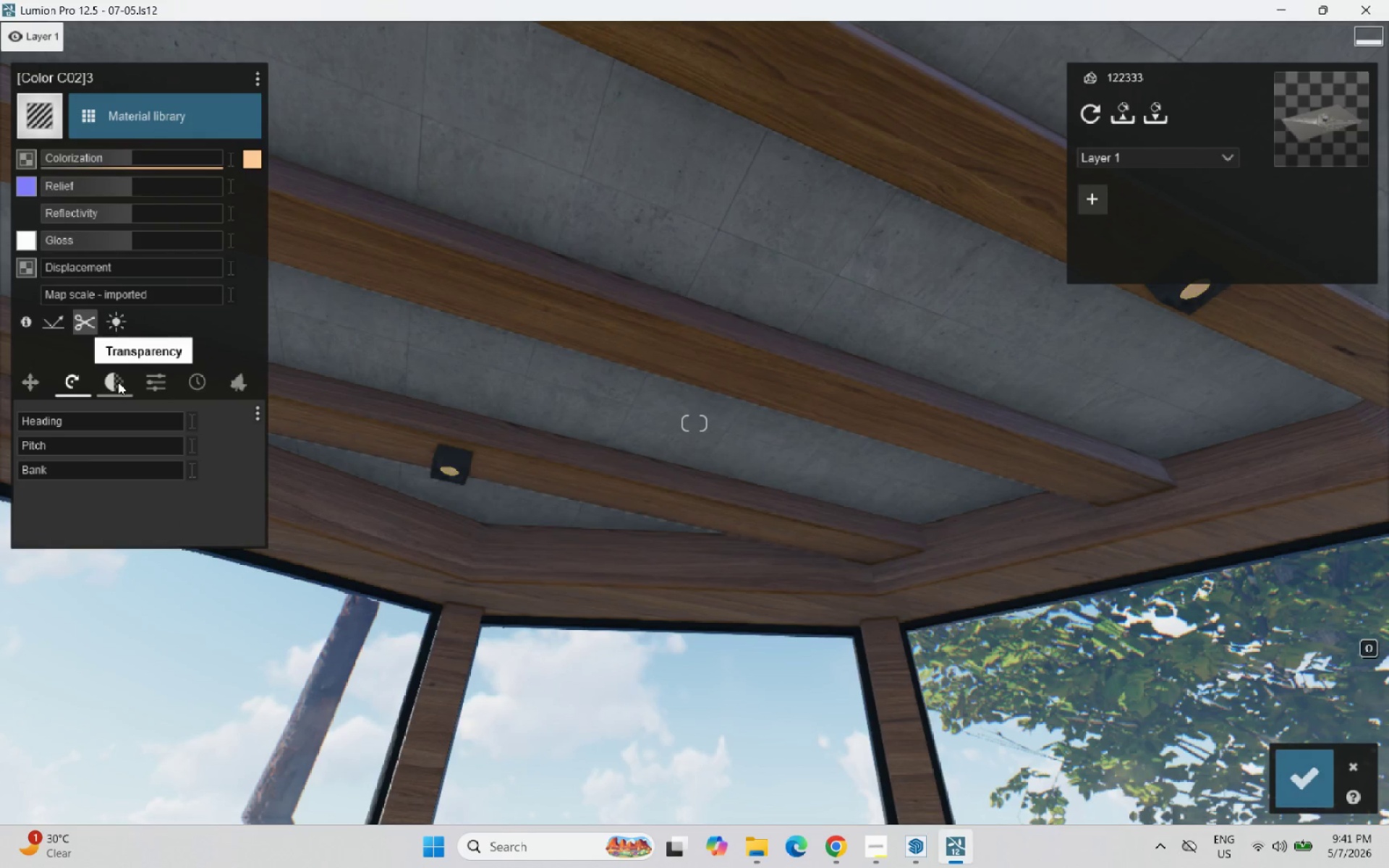 
double_click([153, 387])
 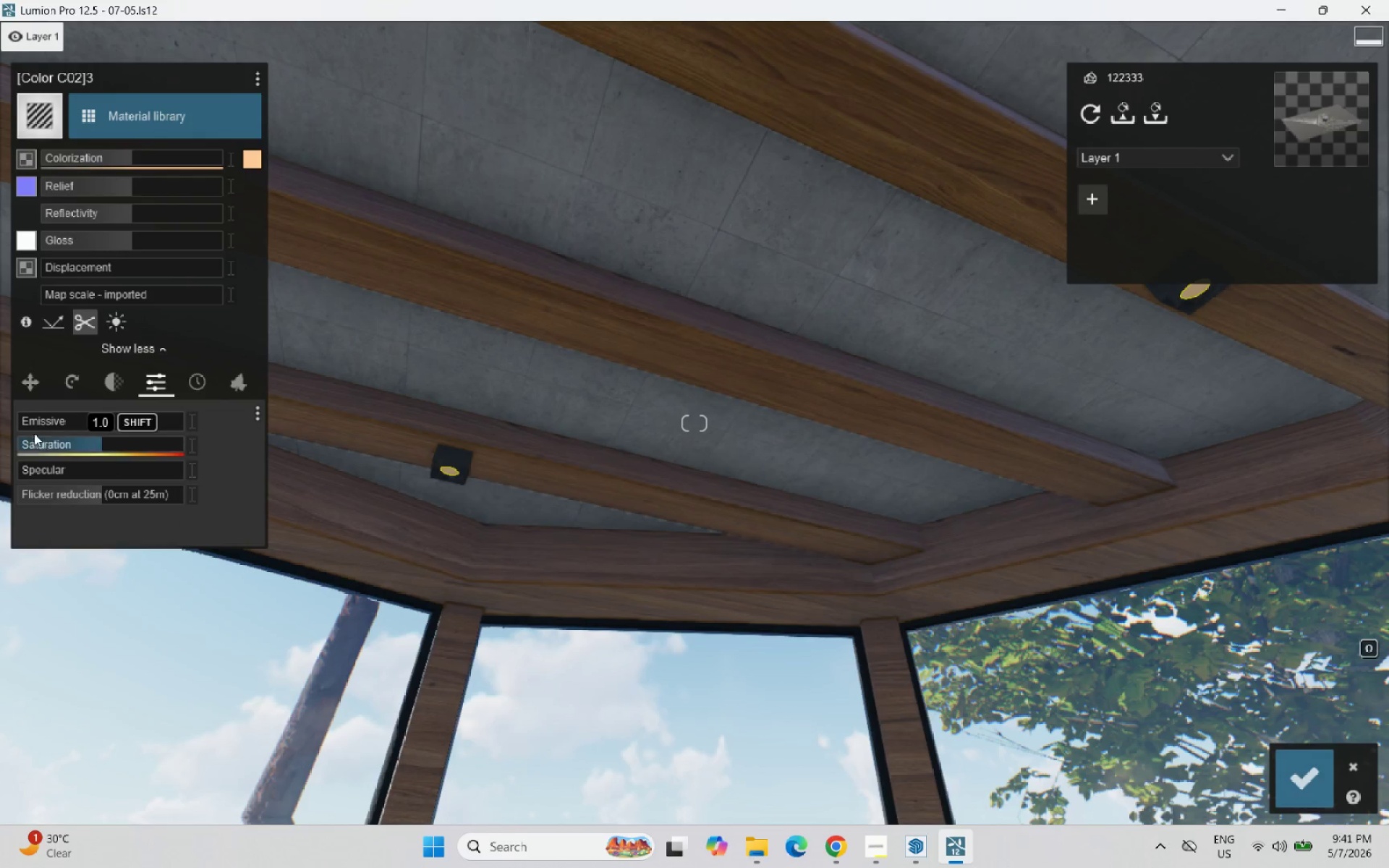 
left_click_drag(start_coordinate=[31, 424], to_coordinate=[139, 435])
 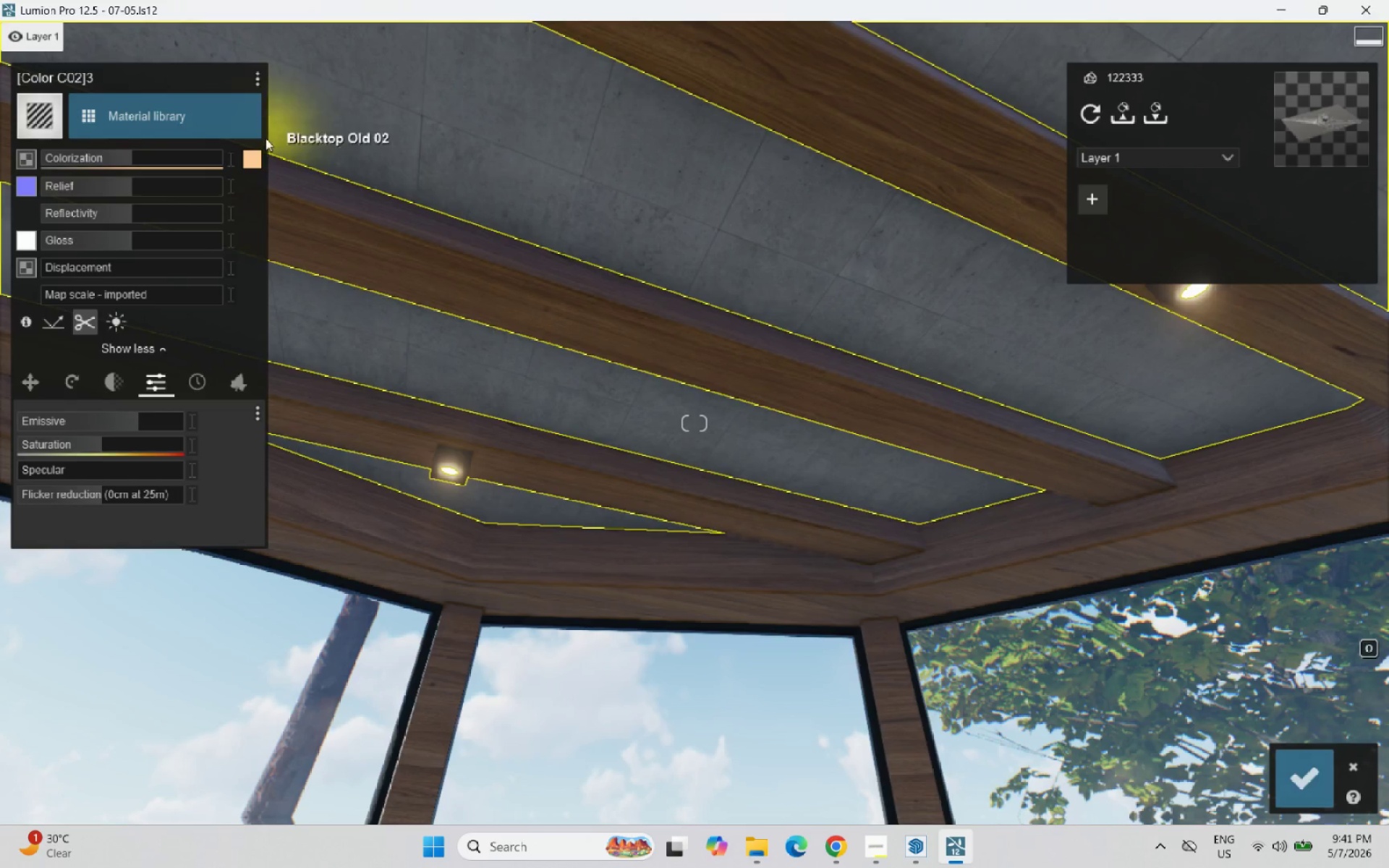 
left_click([250, 164])
 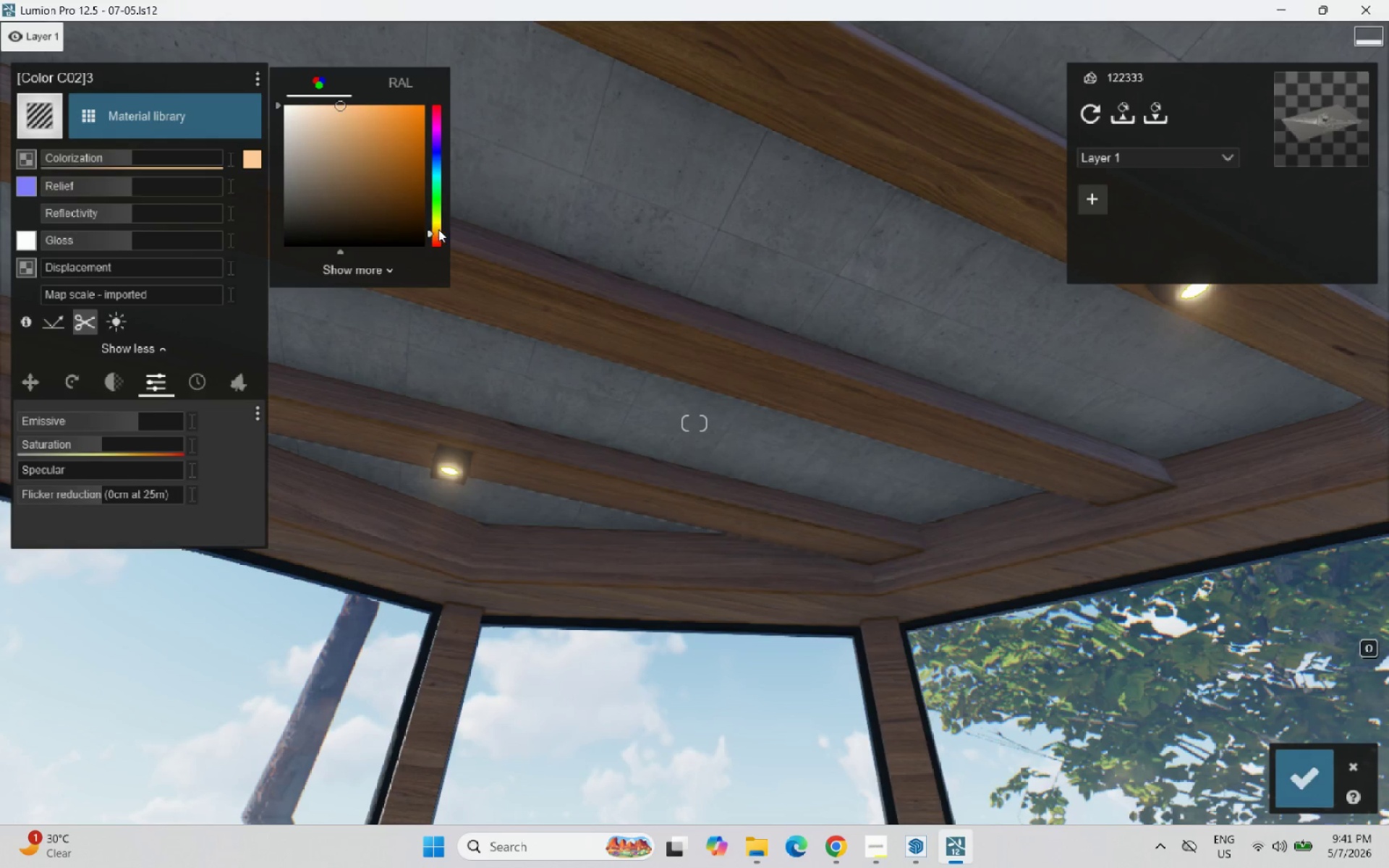 
left_click([434, 228])
 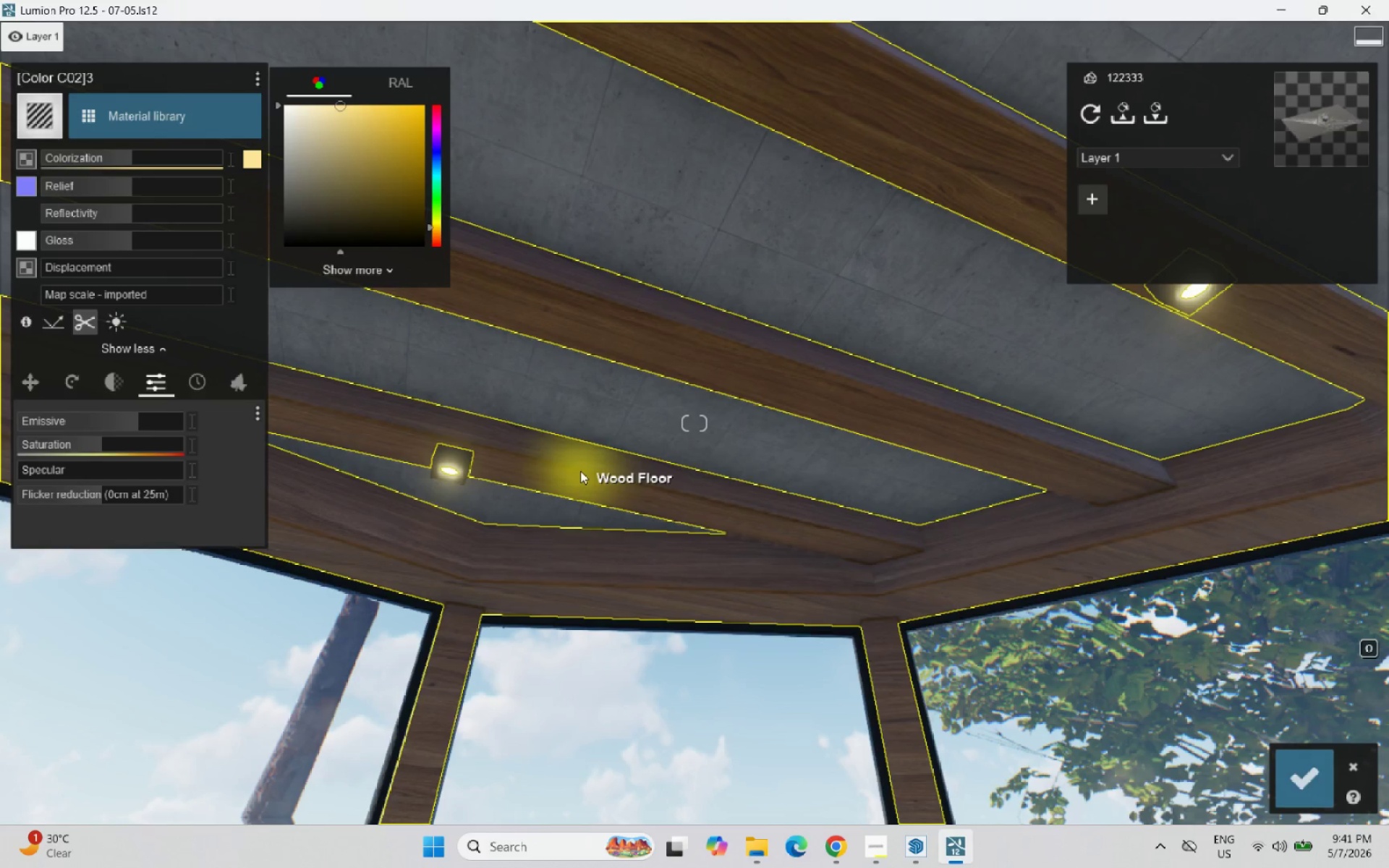 
scroll: coordinate [671, 510], scroll_direction: down, amount: 3.0
 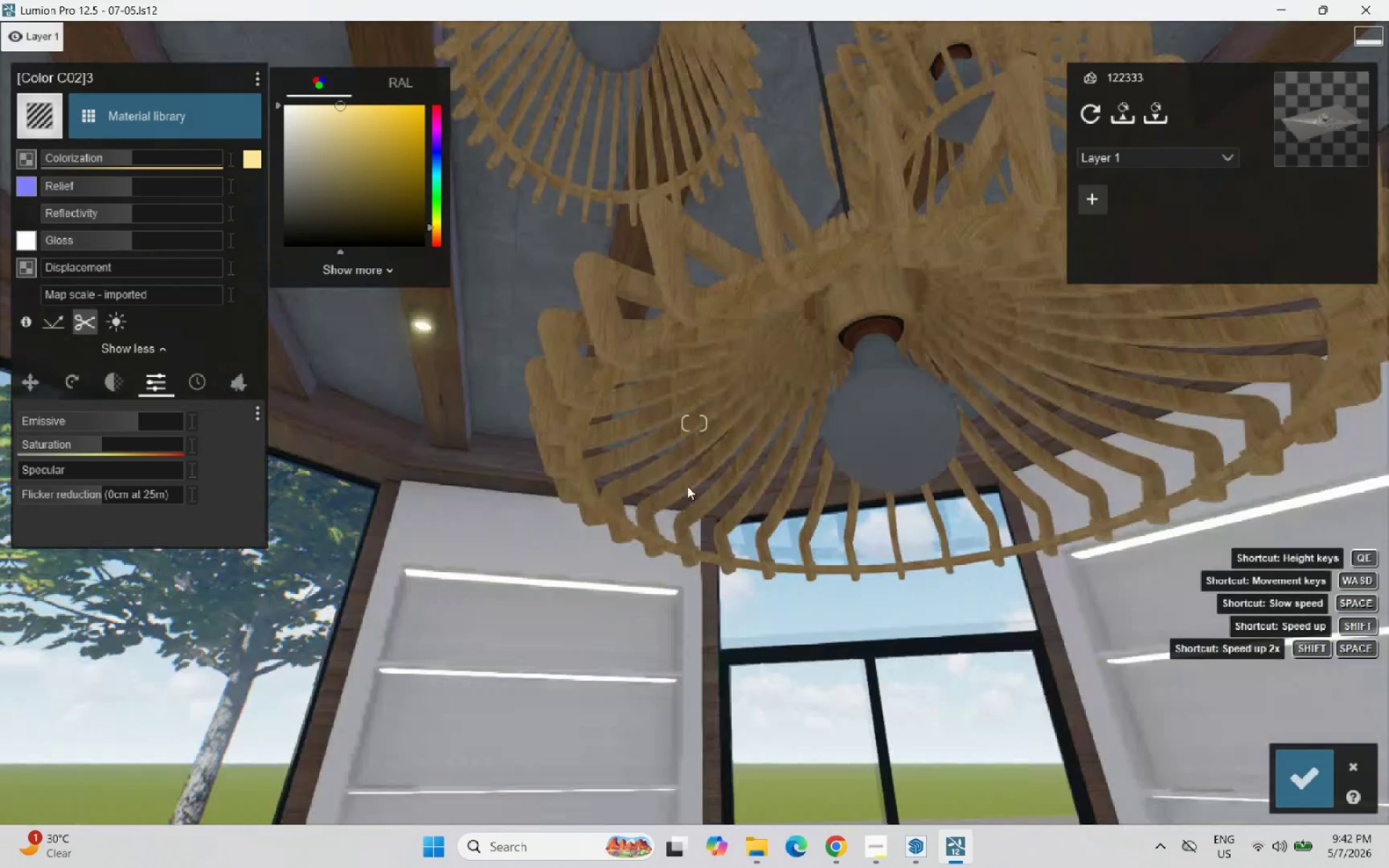 
right_click([684, 490])
 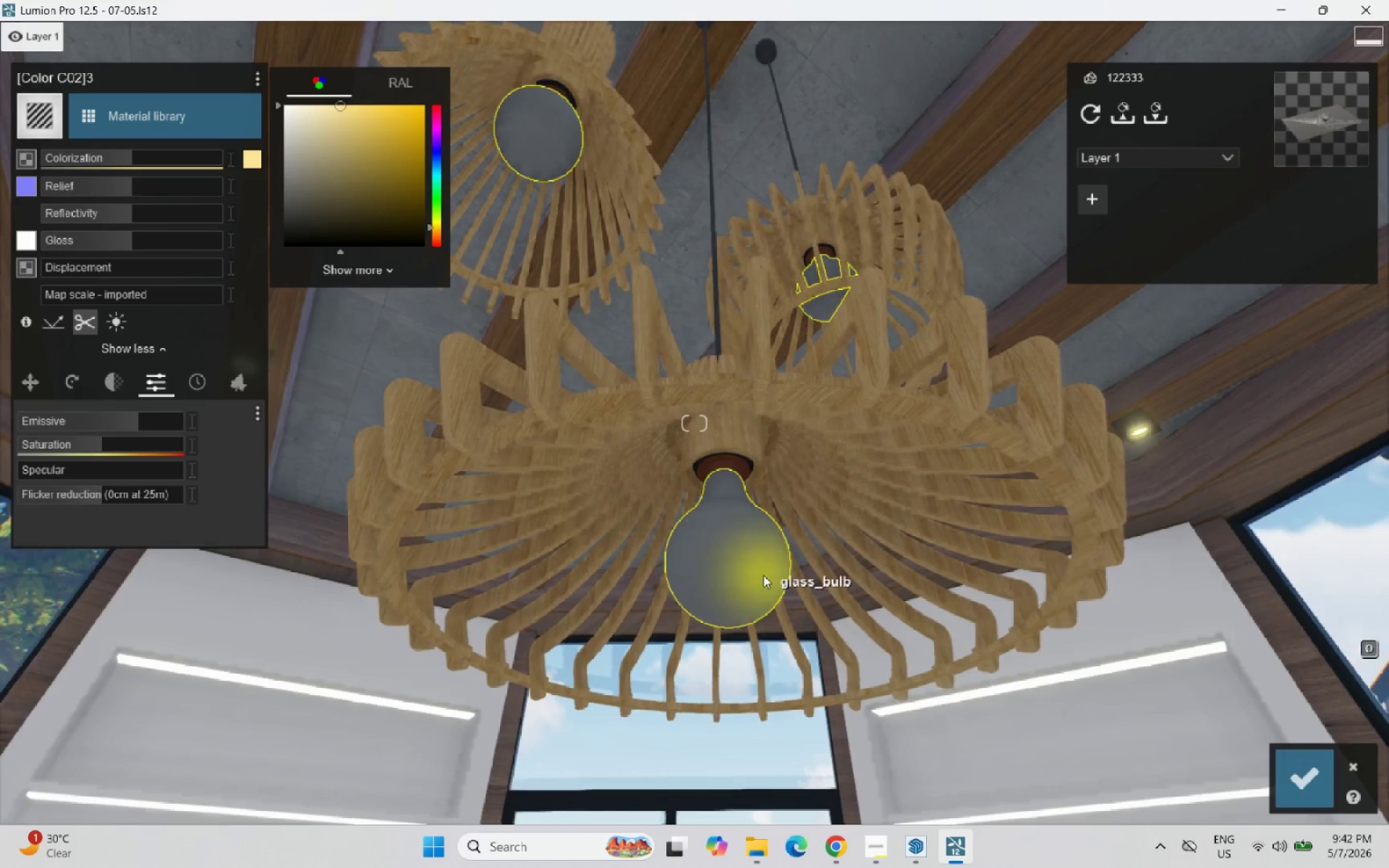 
left_click([759, 574])
 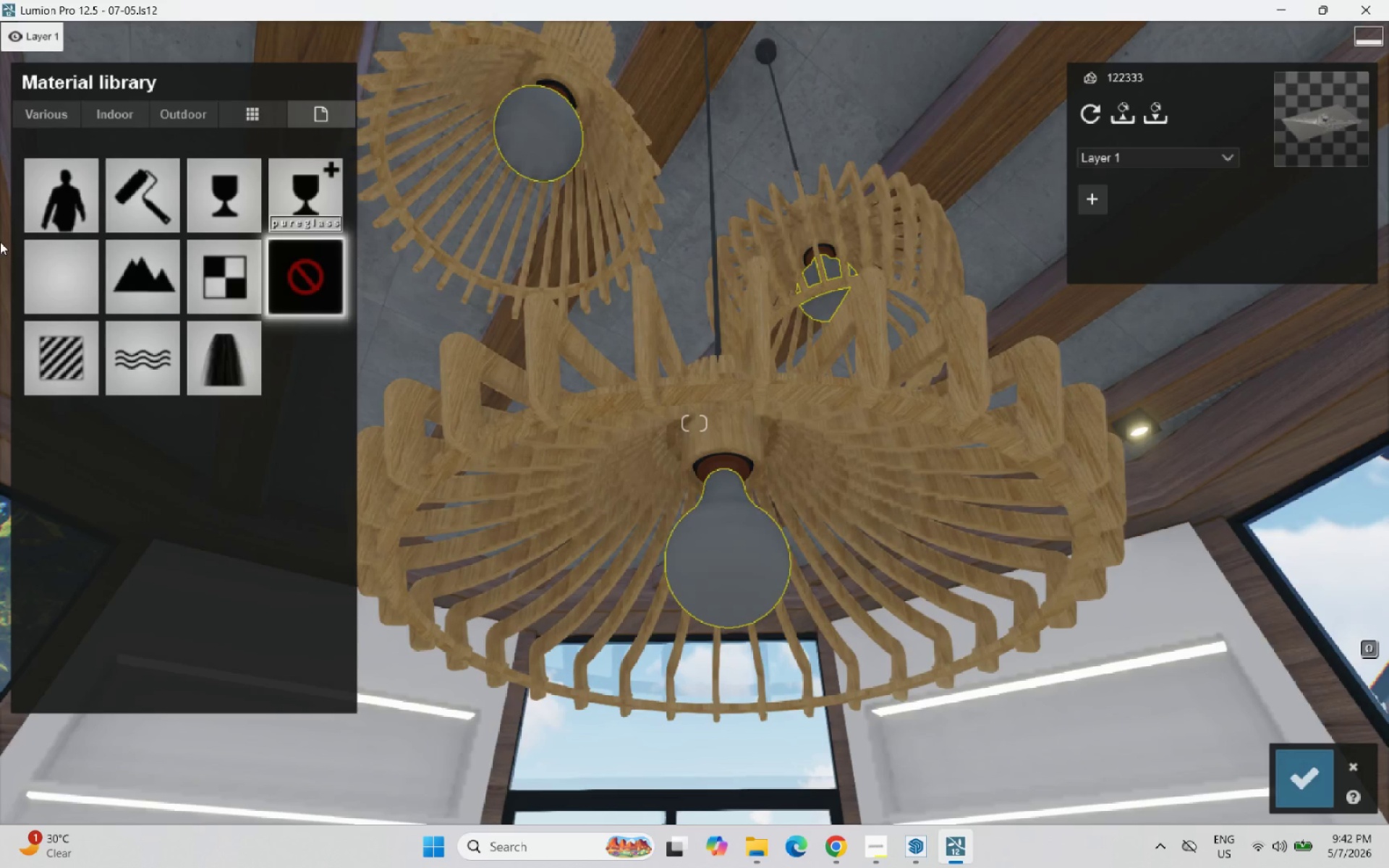 
left_click([47, 357])
 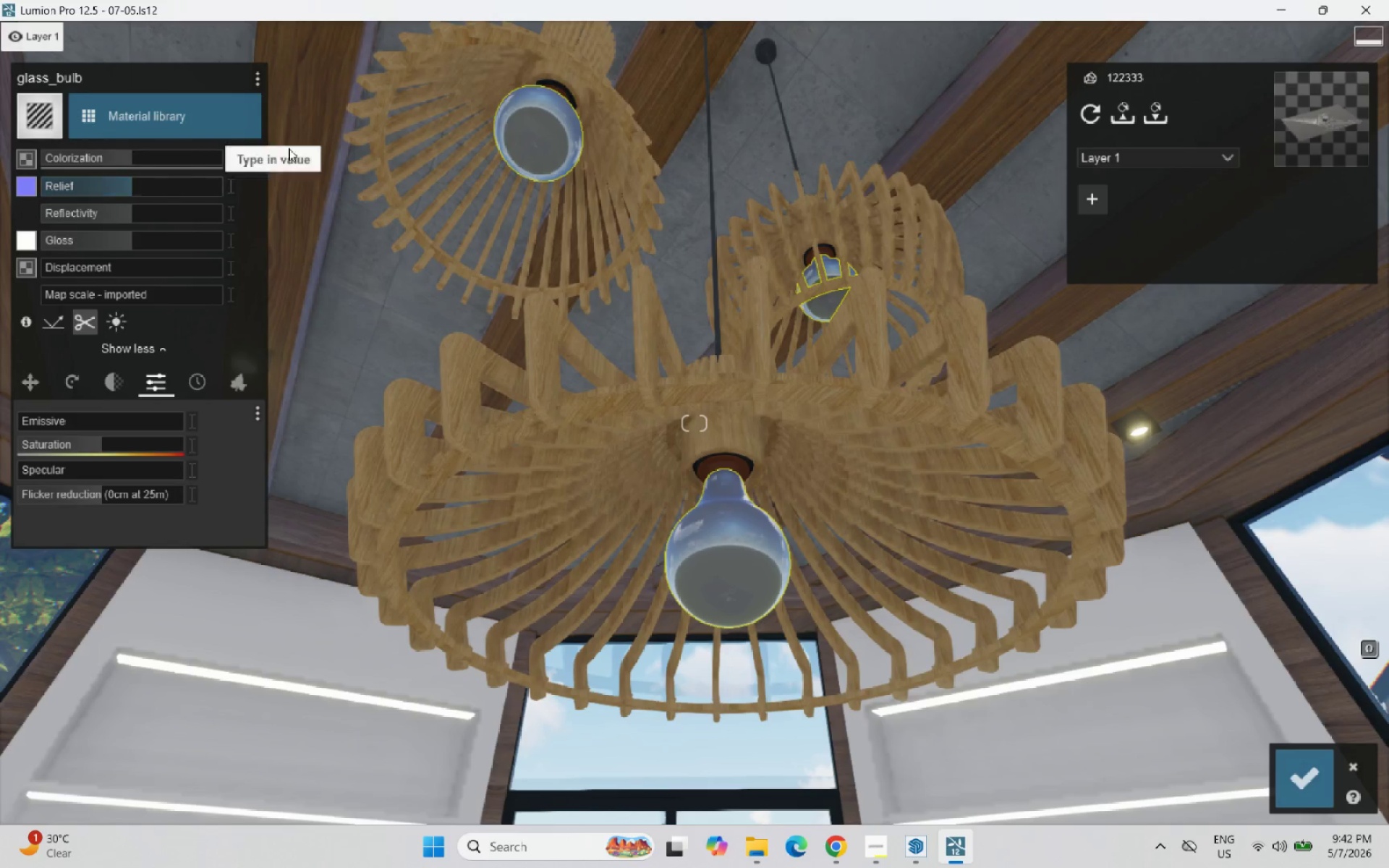 
left_click([255, 156])
 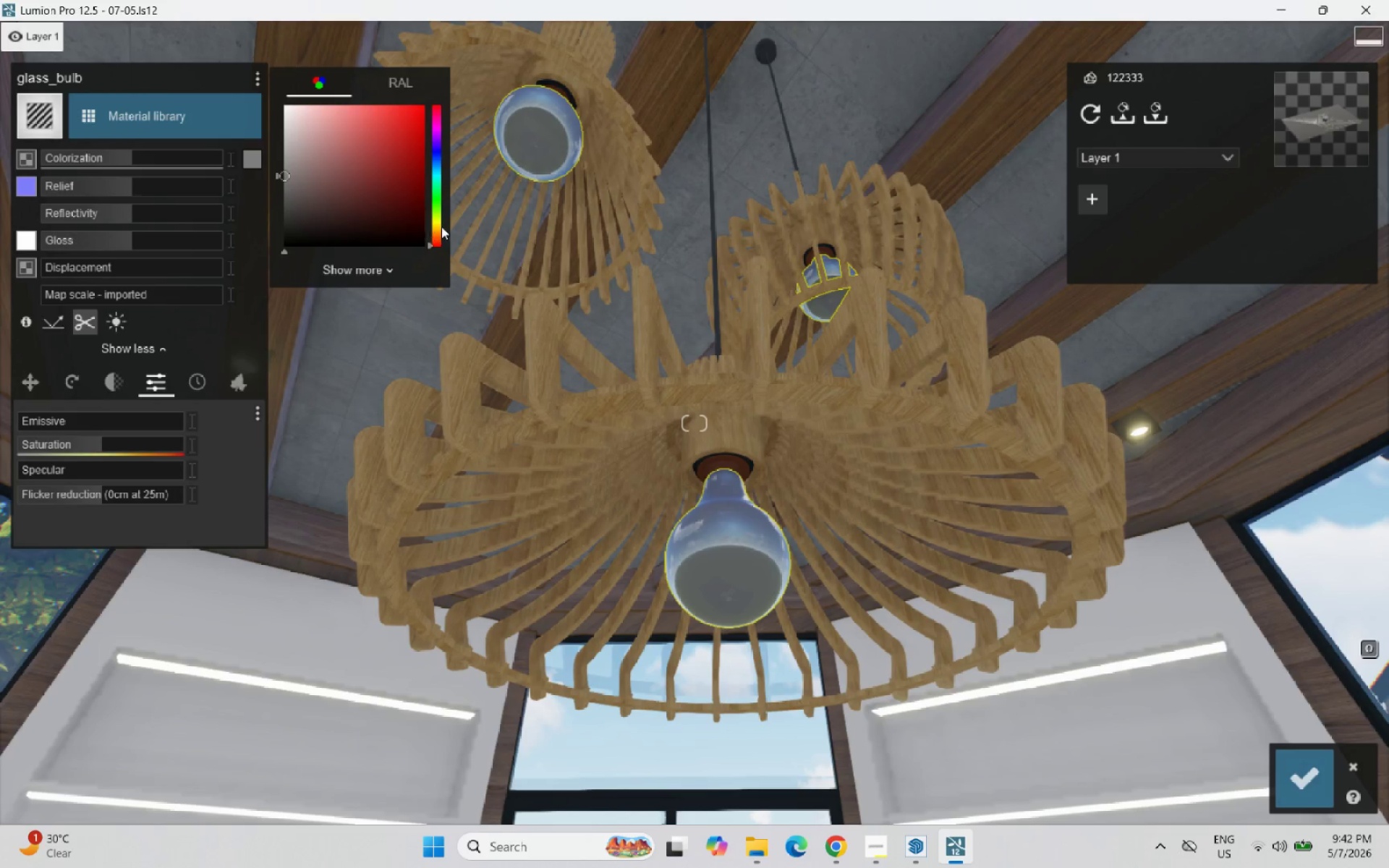 
left_click([436, 223])
 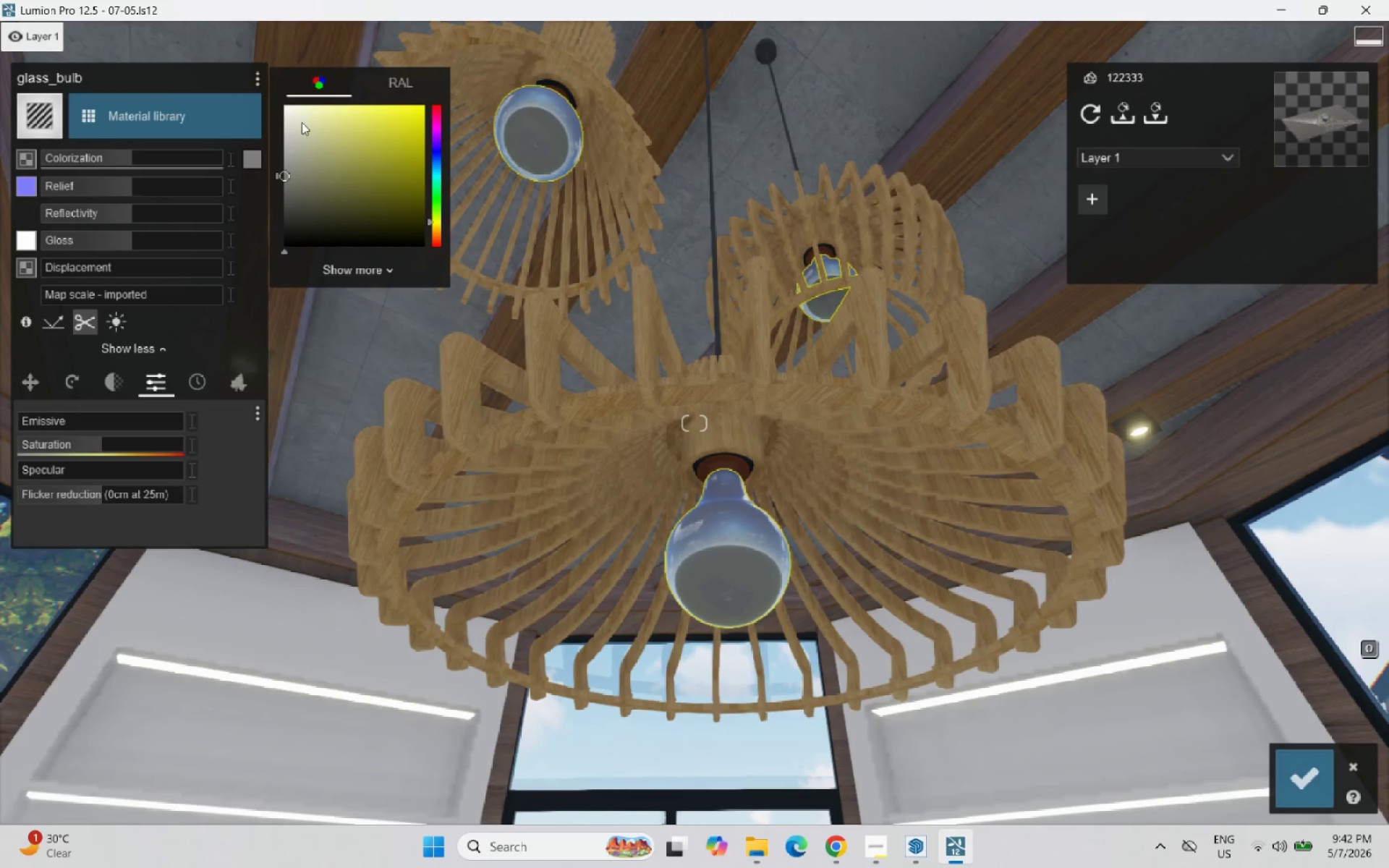 
left_click_drag(start_coordinate=[303, 122], to_coordinate=[314, 102])
 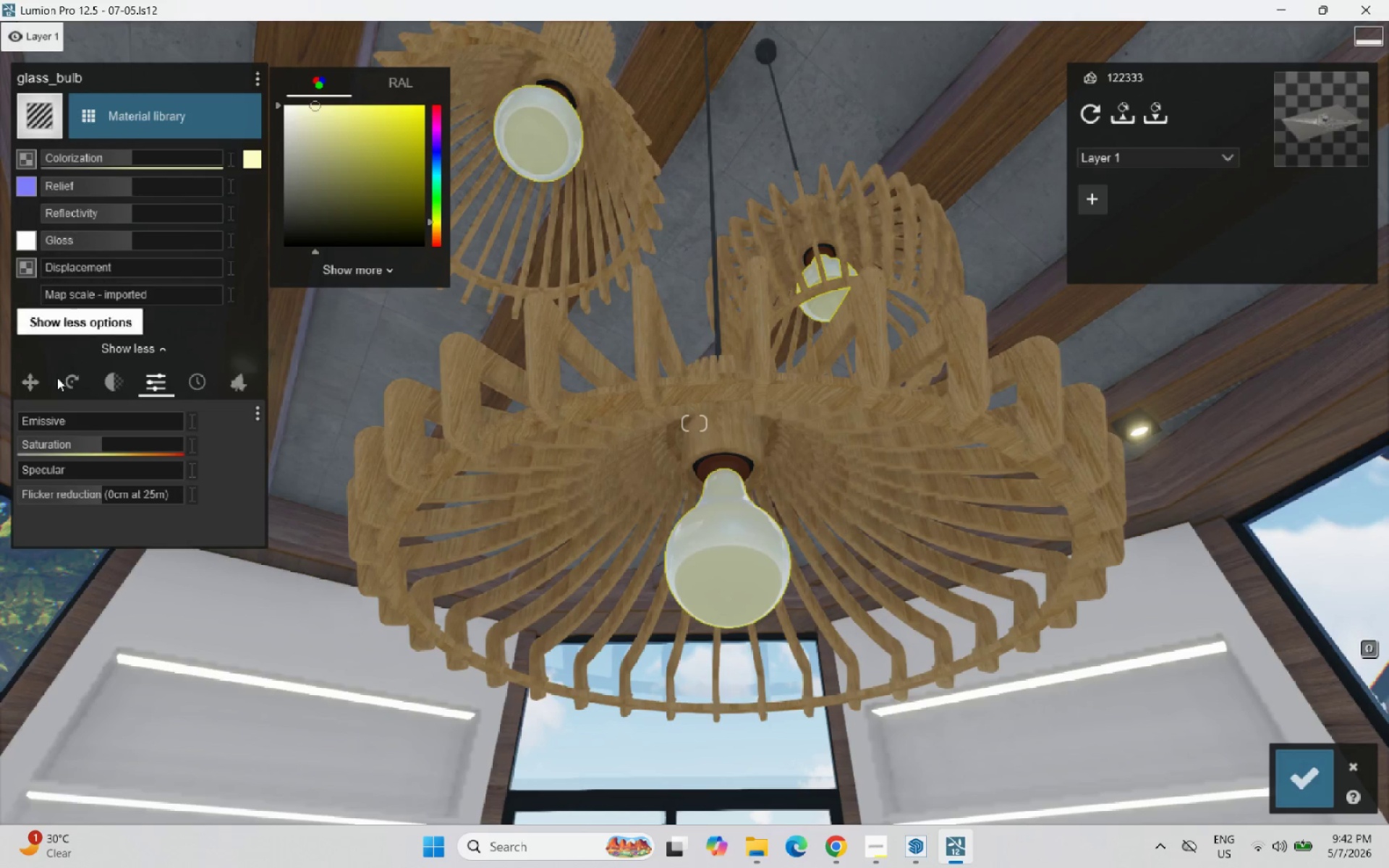 
left_click_drag(start_coordinate=[54, 418], to_coordinate=[147, 425])
 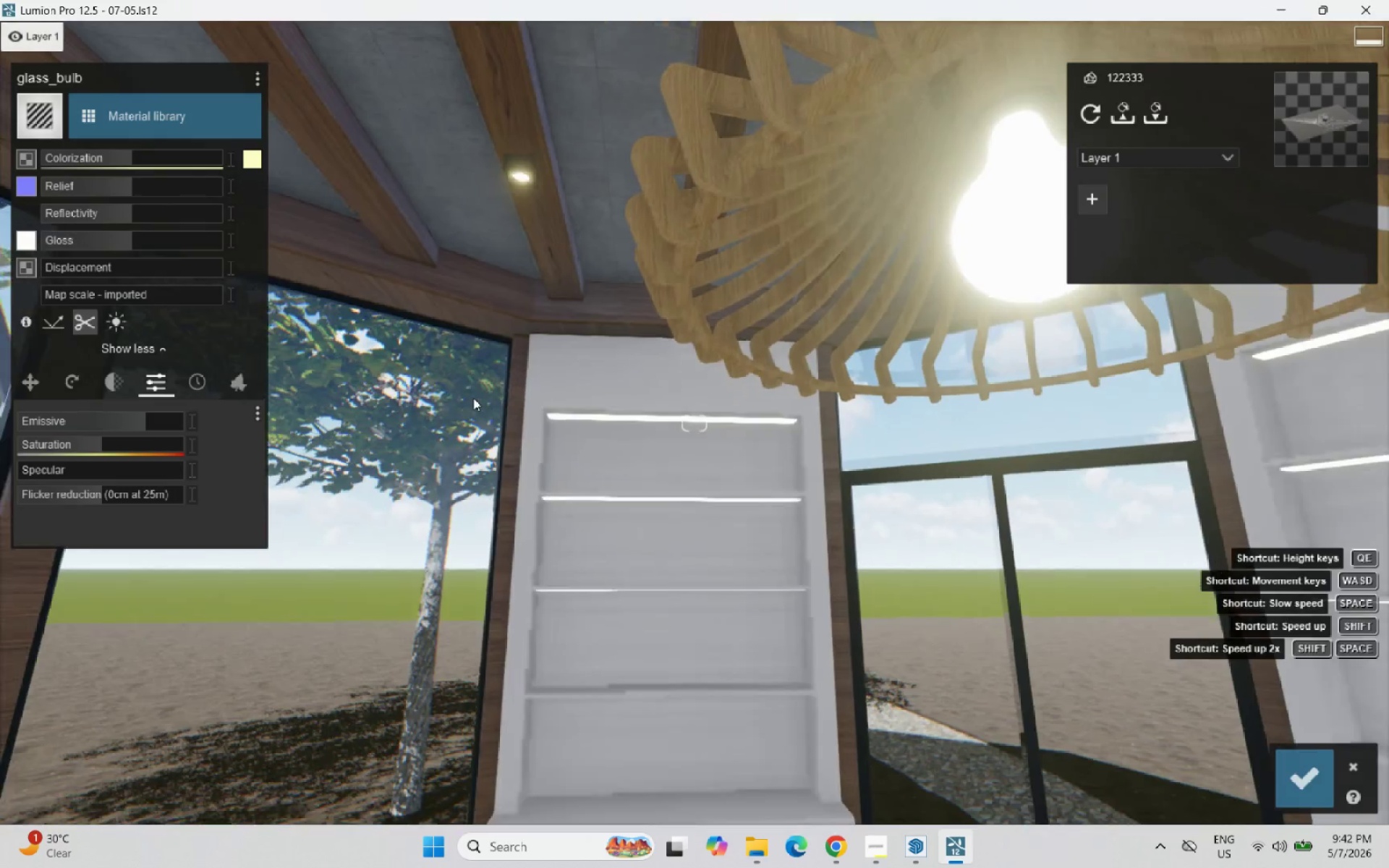 
scroll: coordinate [587, 307], scroll_direction: down, amount: 5.0
 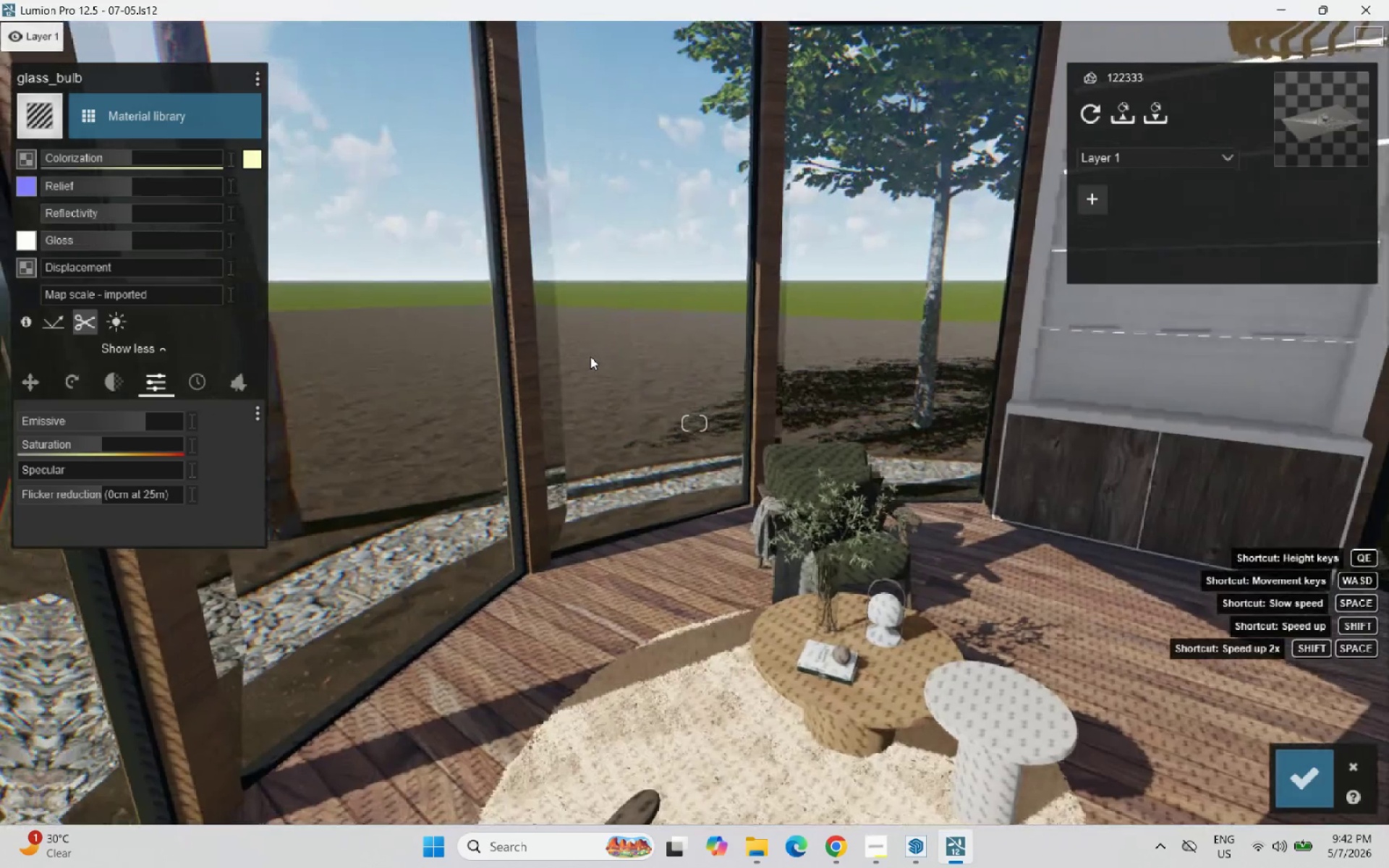 
scroll: coordinate [590, 357], scroll_direction: up, amount: 6.0
 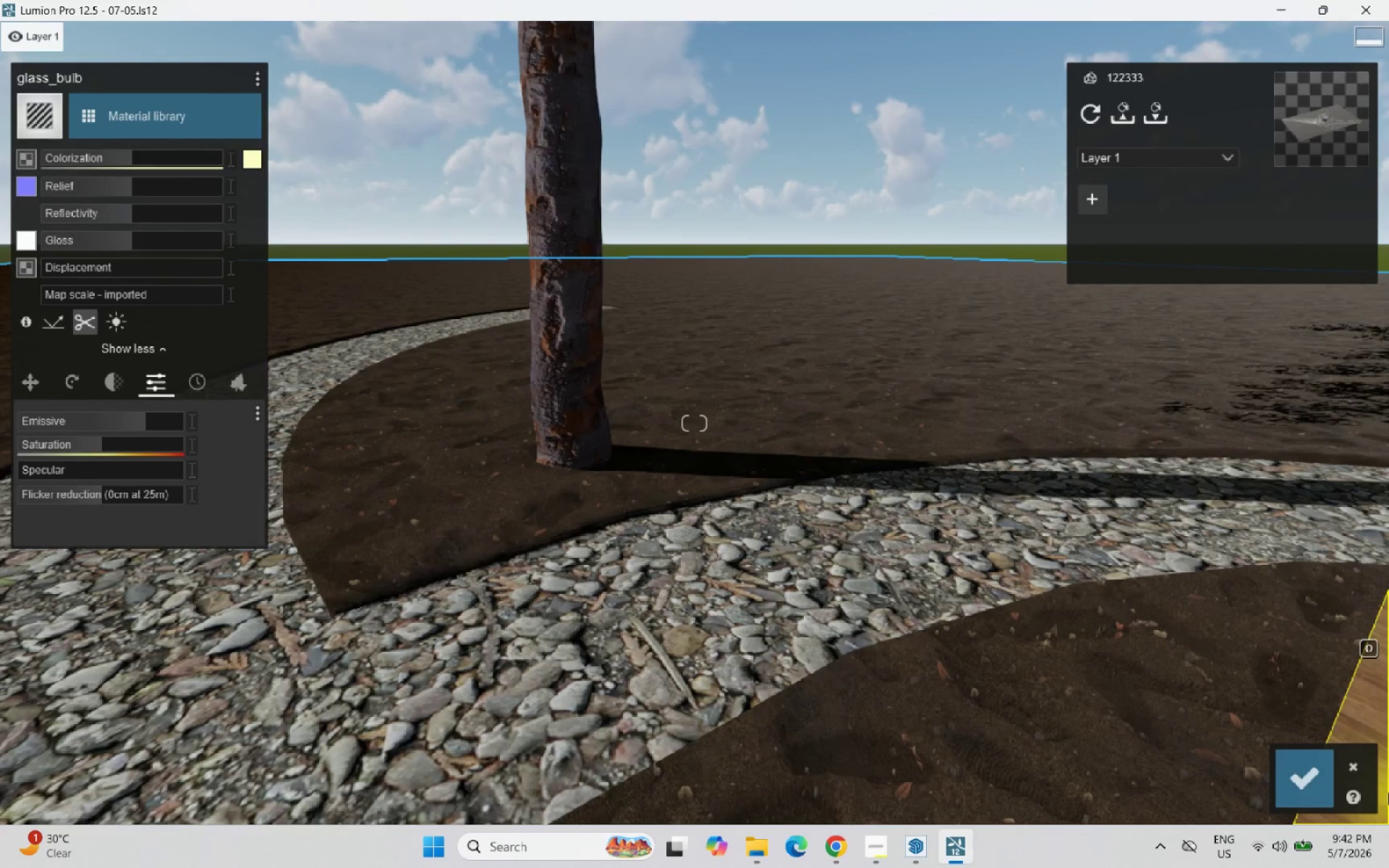 
left_click([1322, 774])
 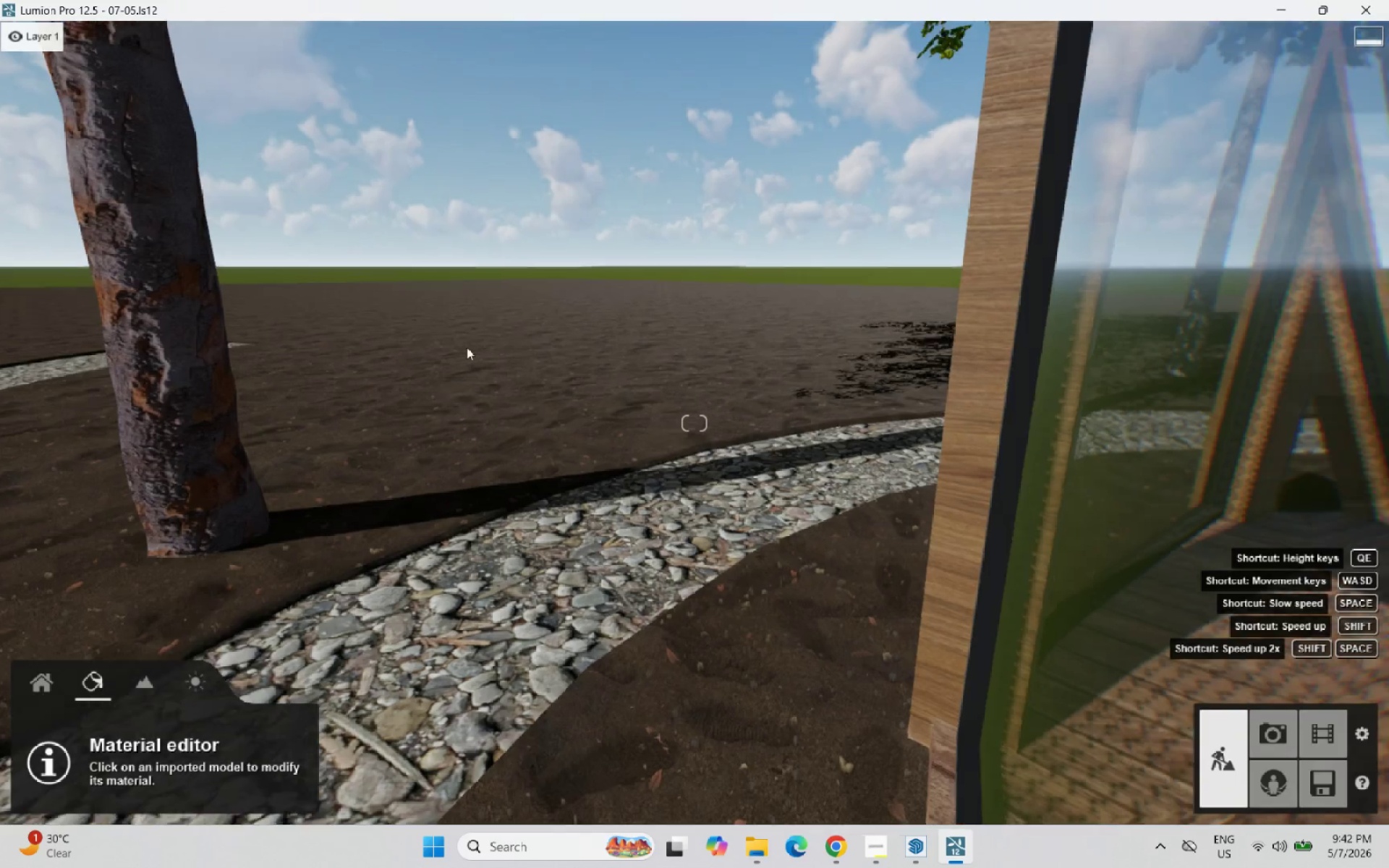 
scroll: coordinate [577, 499], scroll_direction: down, amount: 43.0
 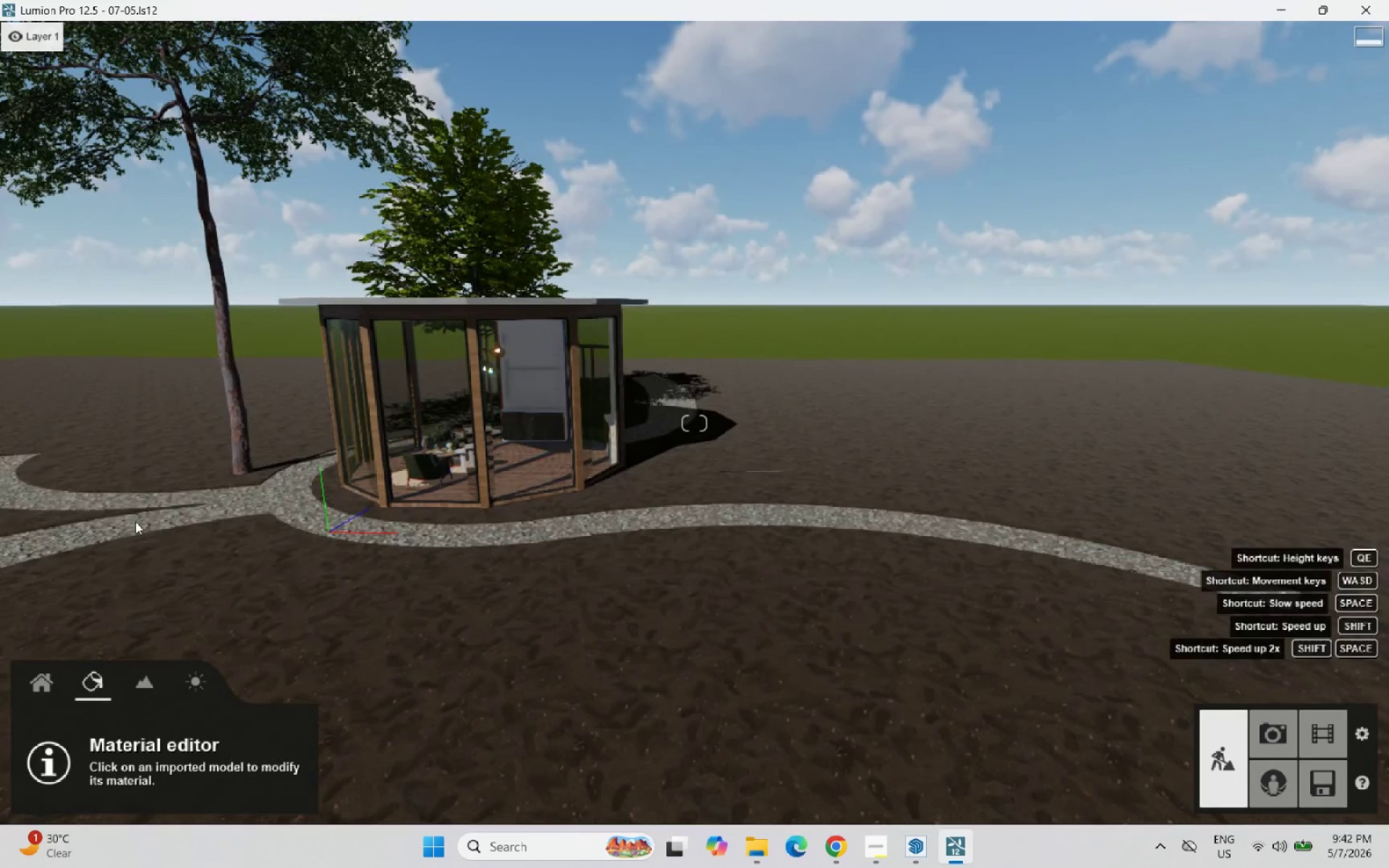 
left_click([51, 687])
 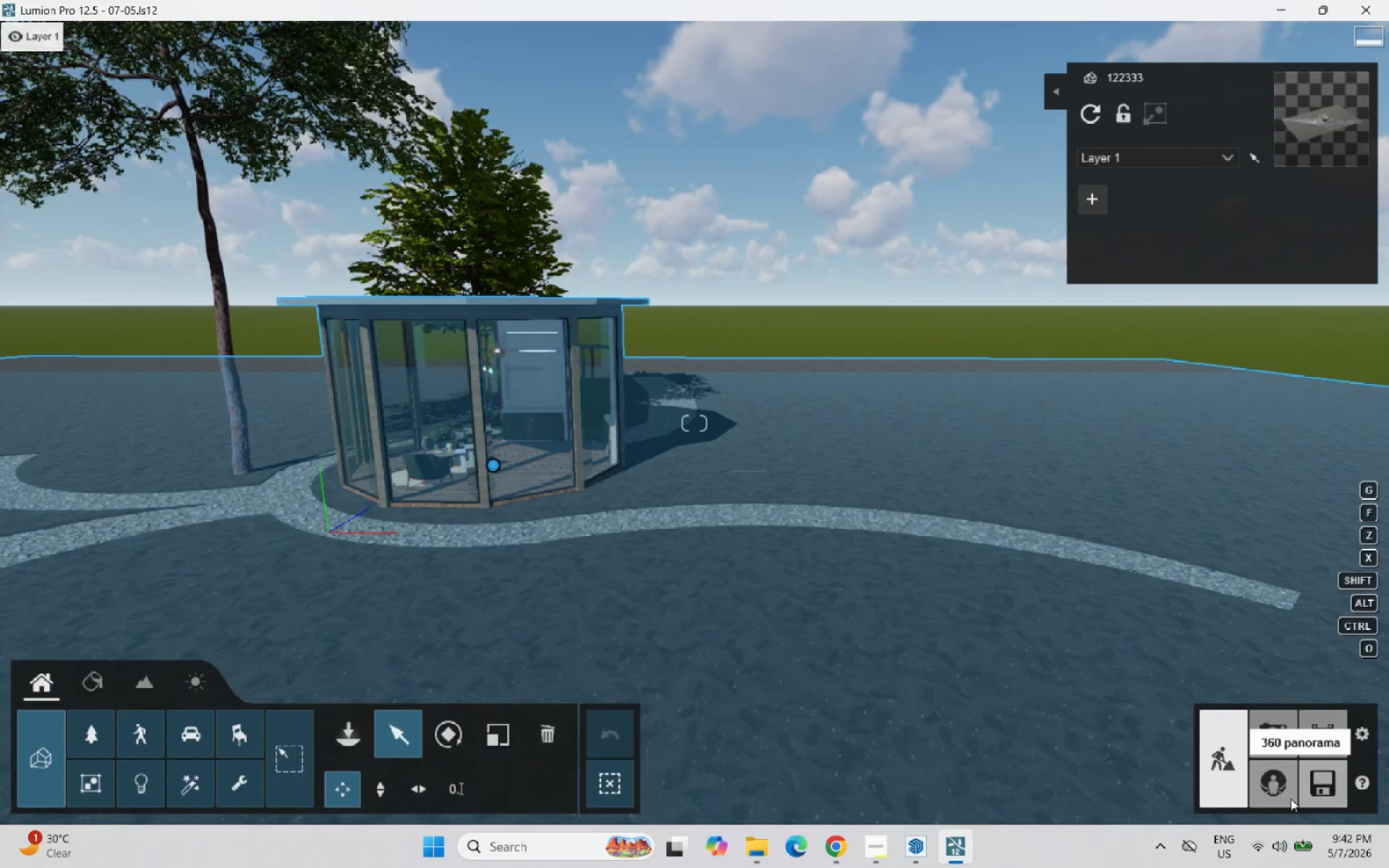 
left_click([1314, 785])
 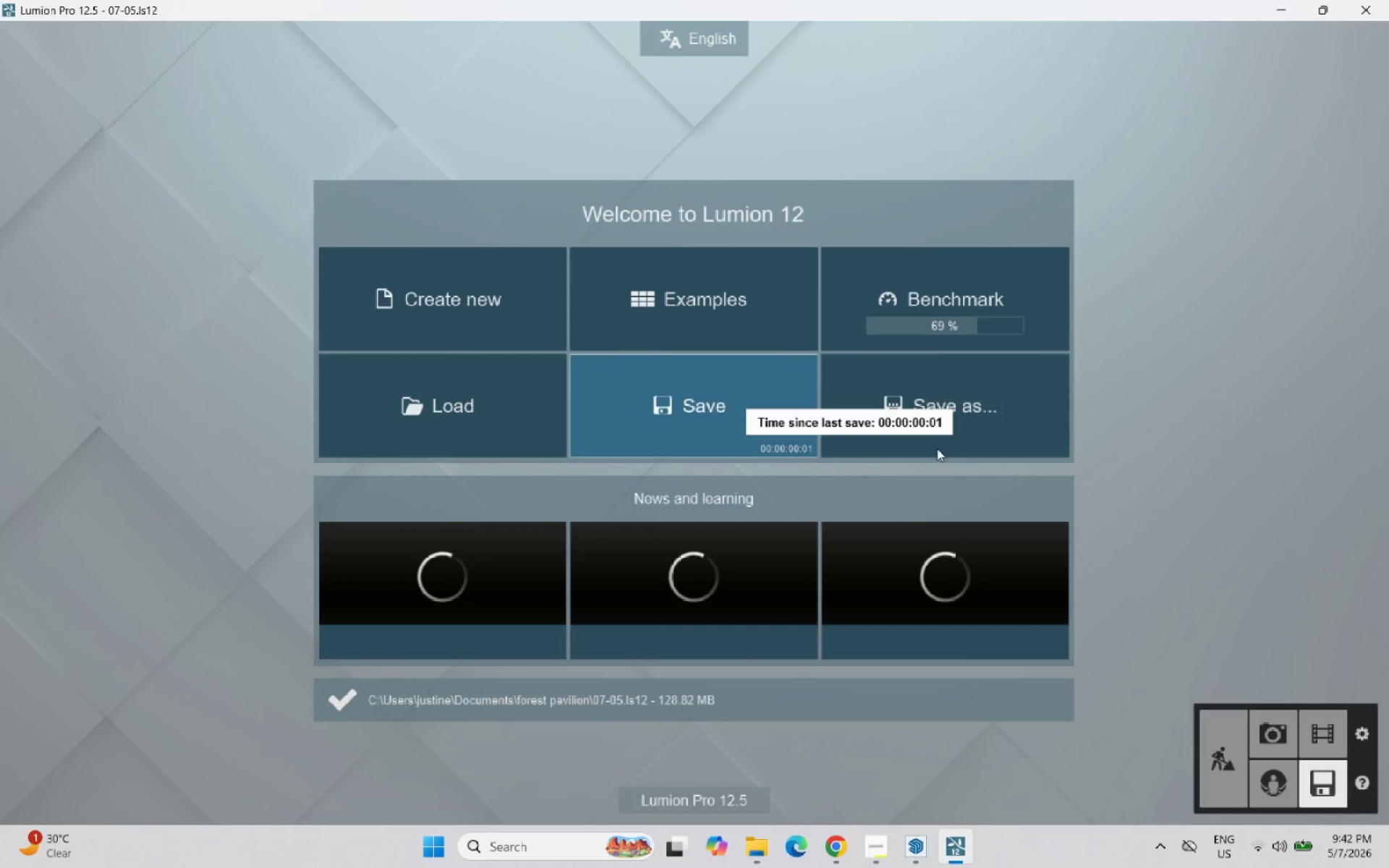 
wait(5.72)
 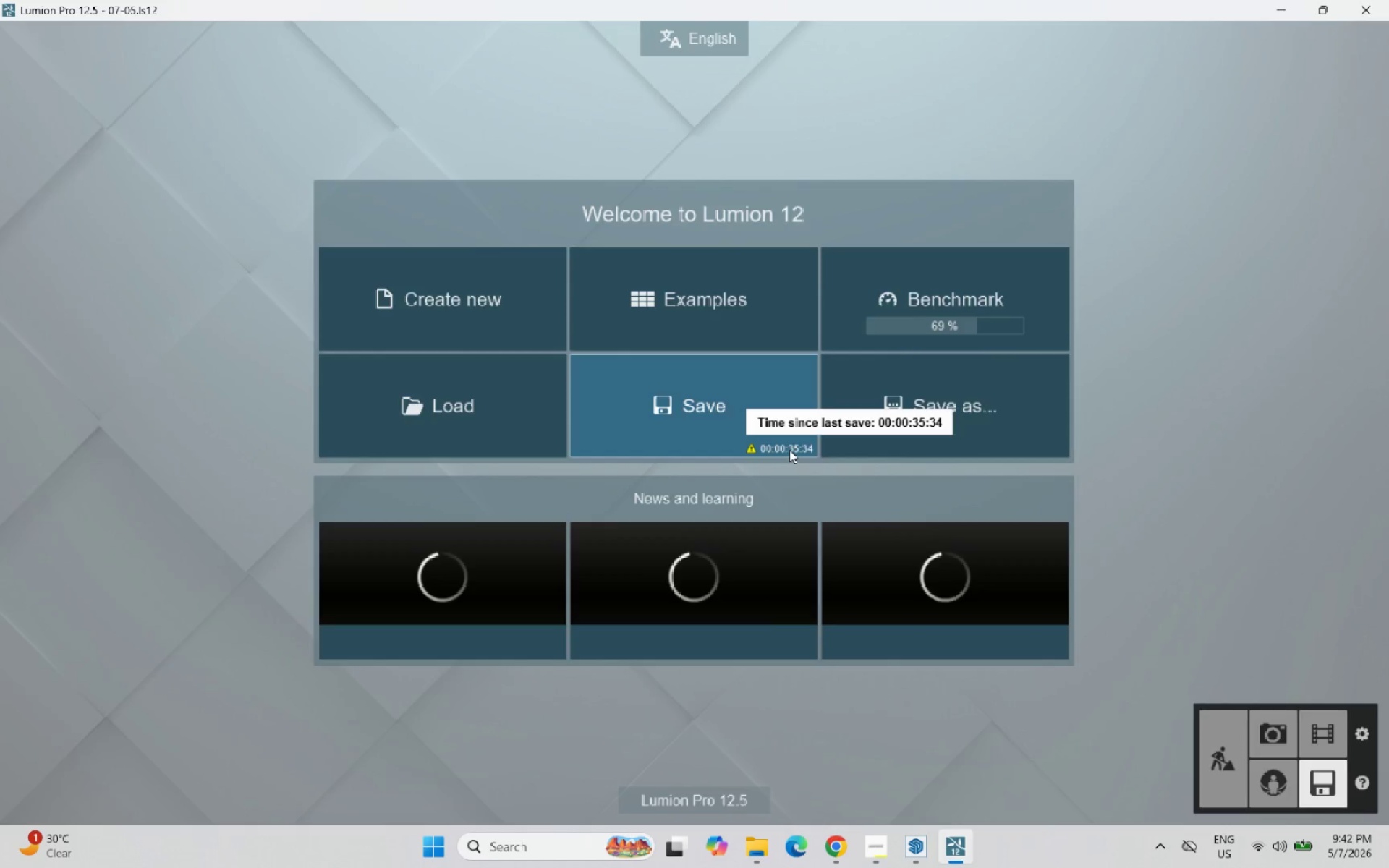 
left_click([878, 848])